 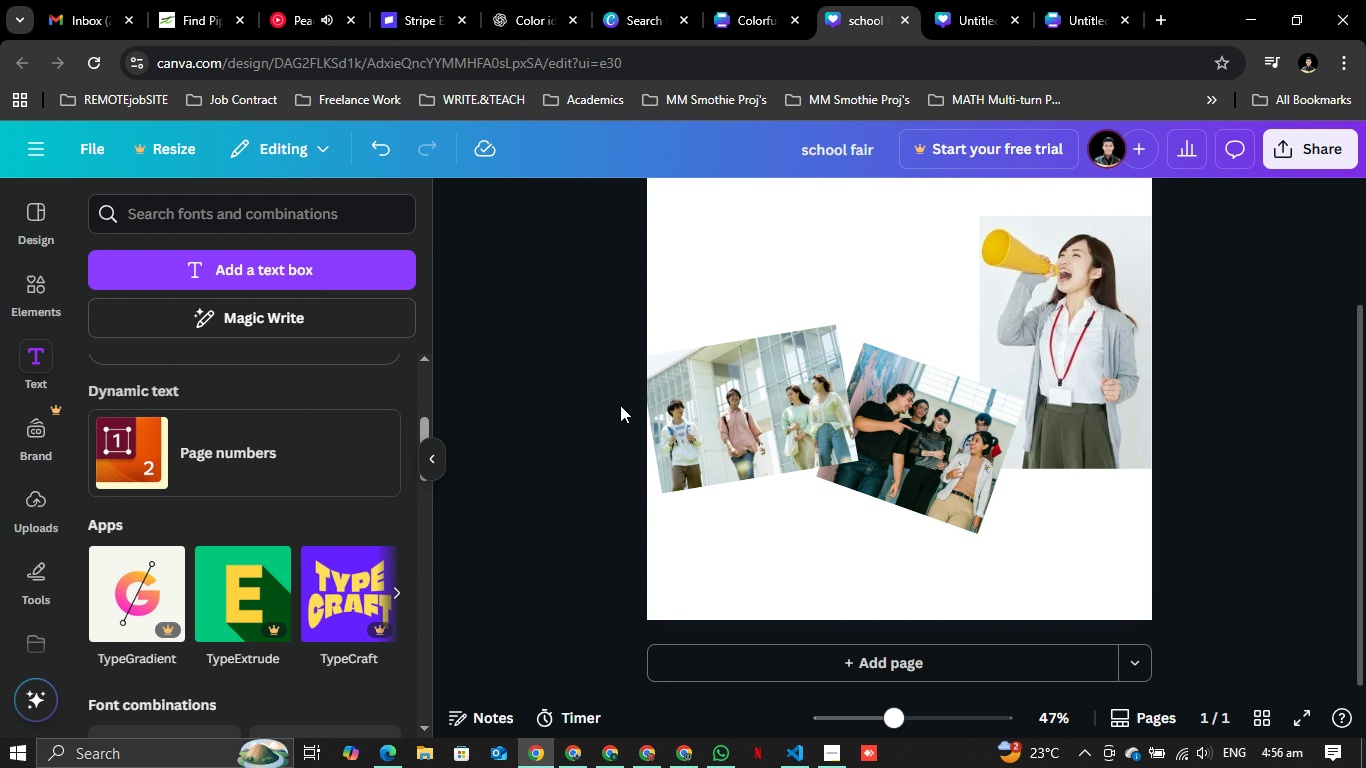 
scroll: coordinate [625, 408], scroll_direction: up, amount: 2.0
 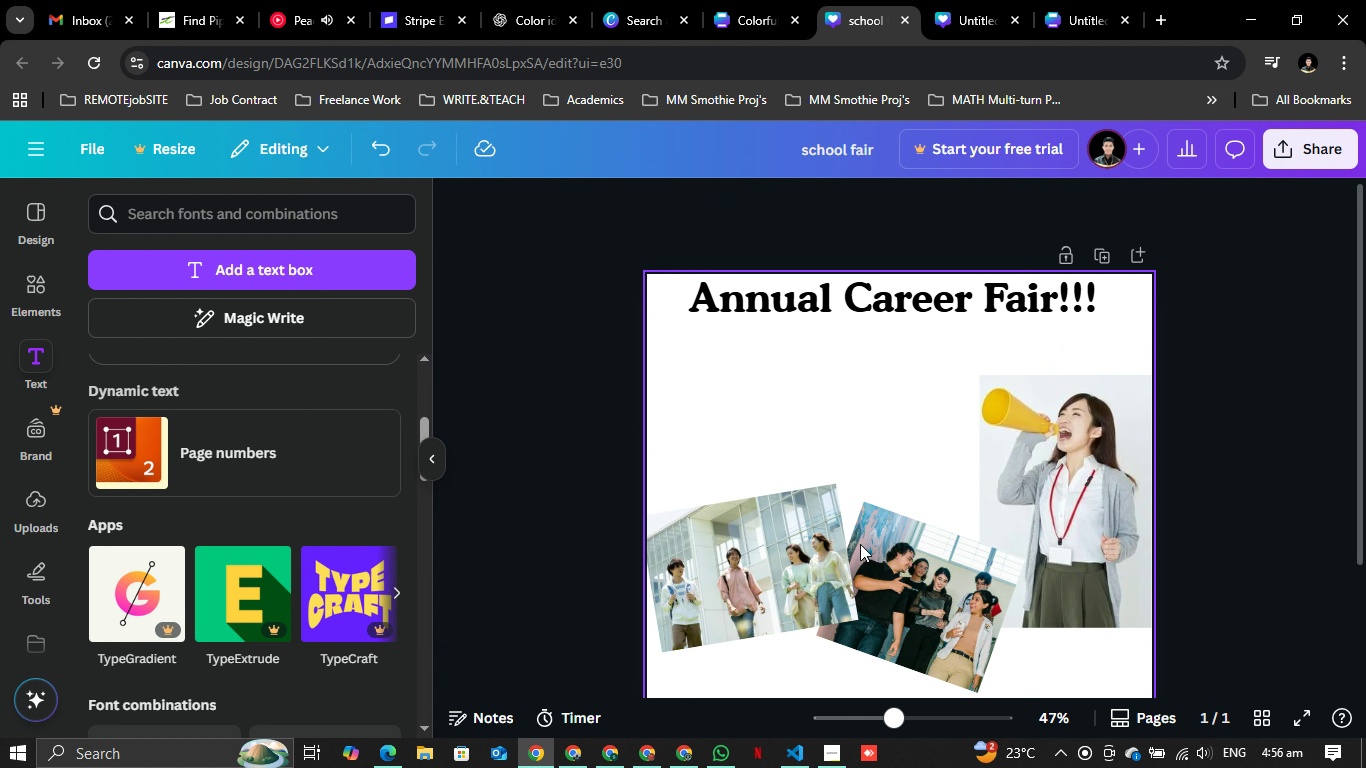 
left_click_drag(start_coordinate=[937, 577], to_coordinate=[944, 596])
 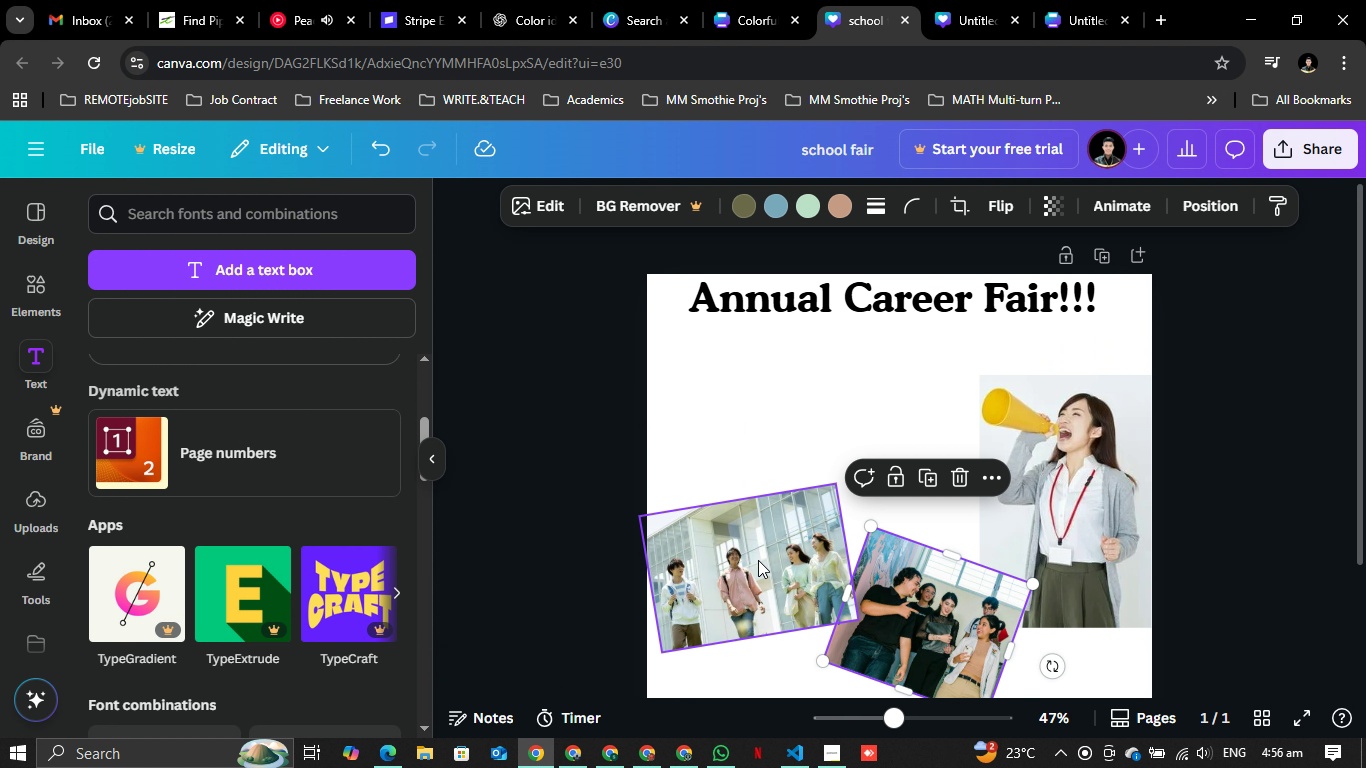 
left_click_drag(start_coordinate=[758, 560], to_coordinate=[752, 613])
 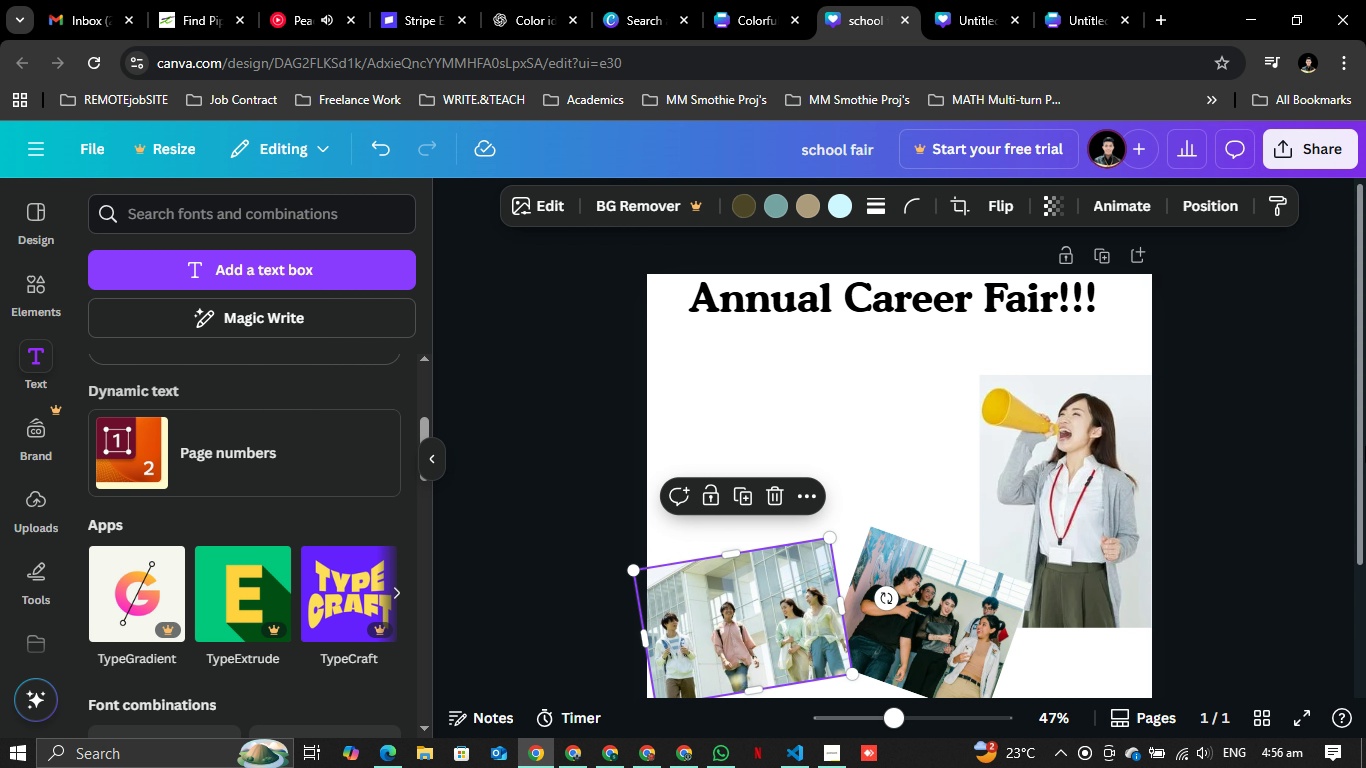 
scroll: coordinate [1365, 446], scroll_direction: down, amount: 2.0
 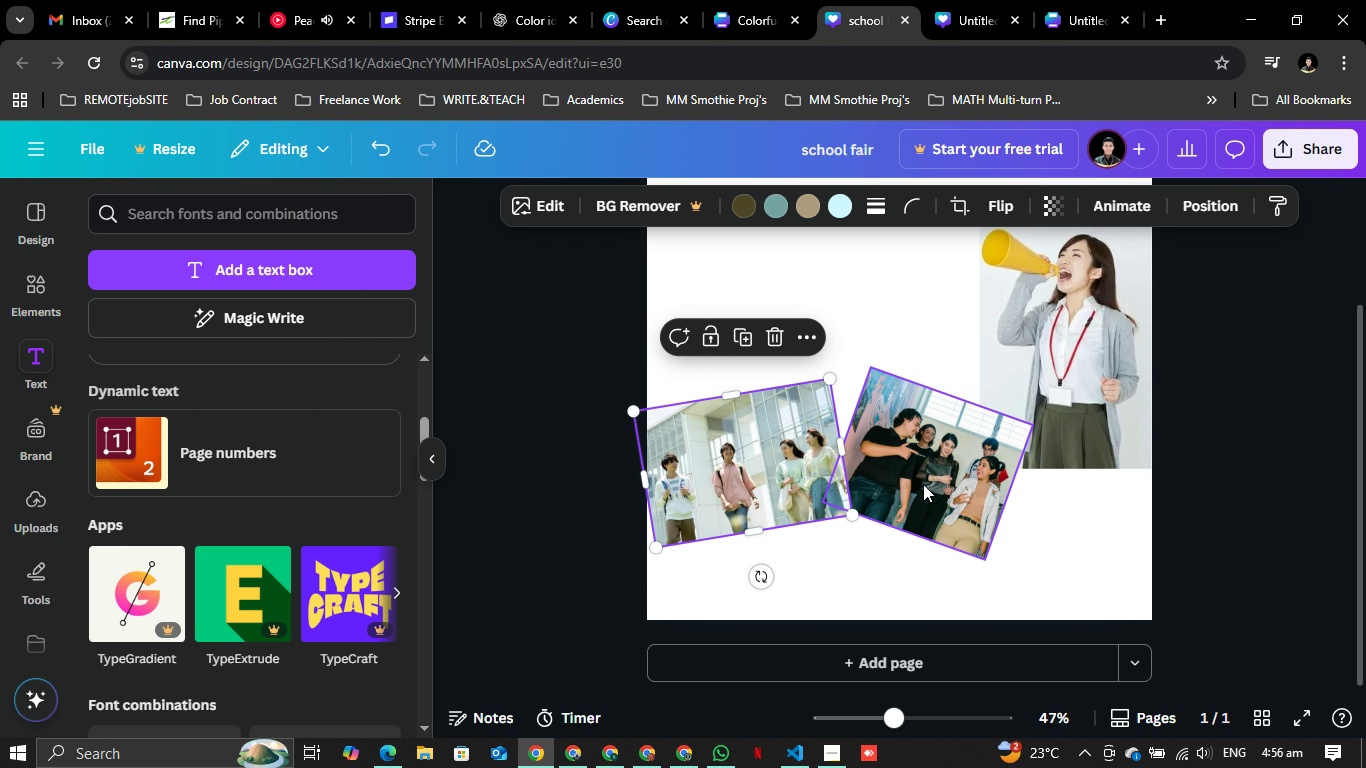 
left_click_drag(start_coordinate=[923, 484], to_coordinate=[929, 510])
 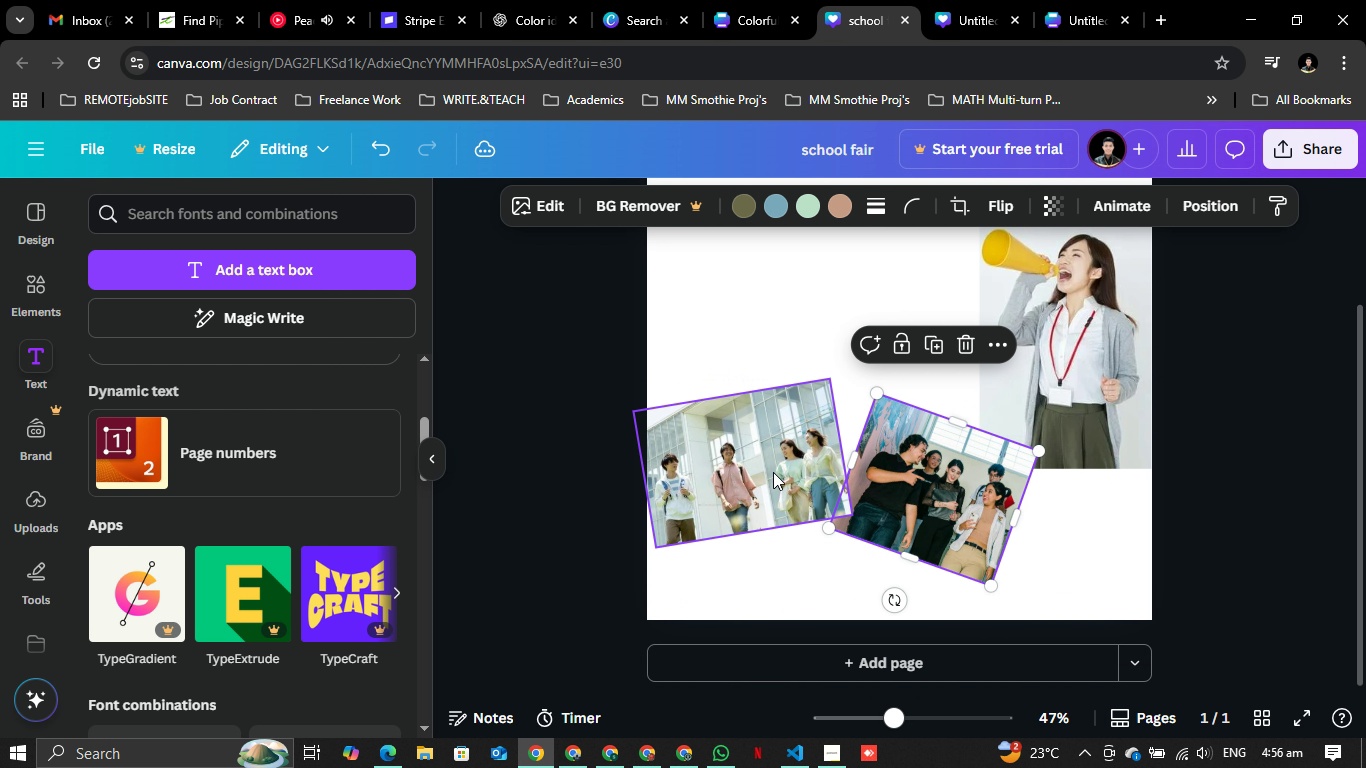 
left_click_drag(start_coordinate=[773, 472], to_coordinate=[782, 515])
 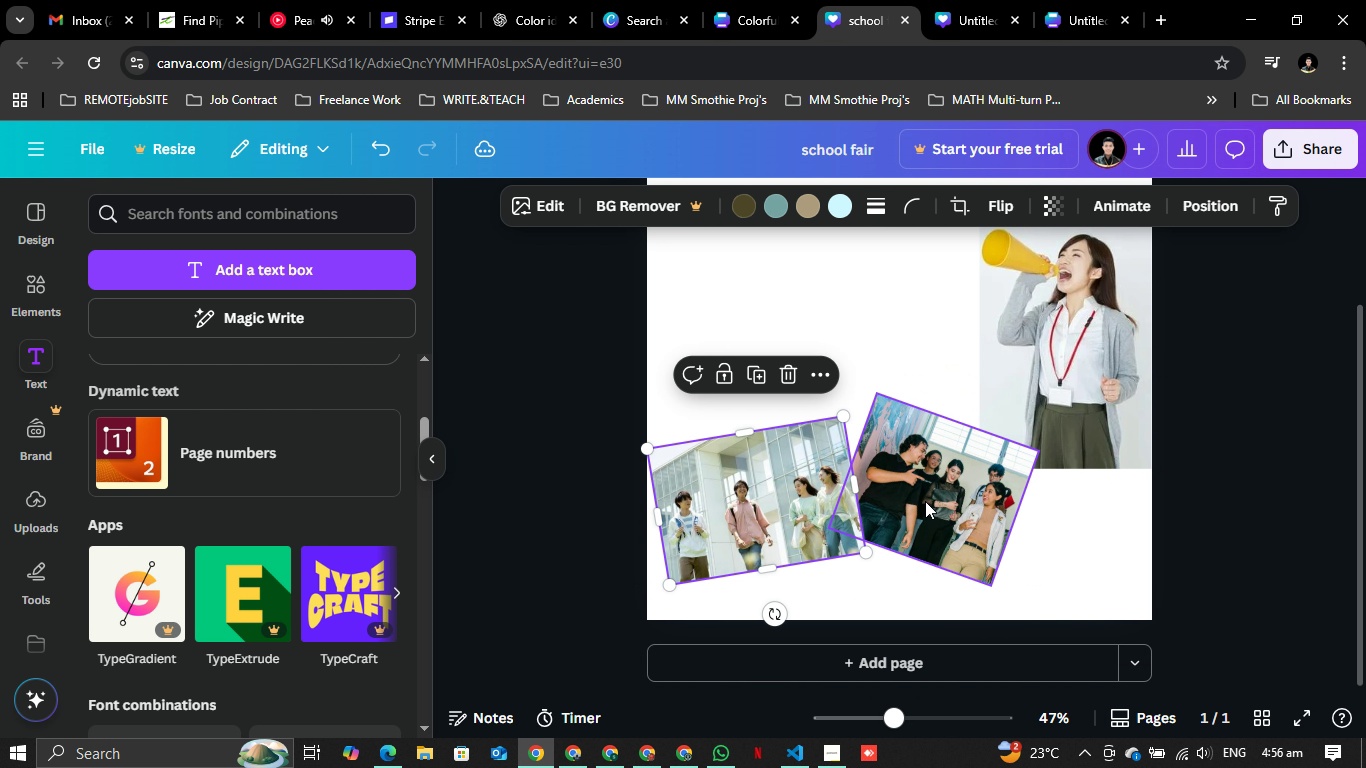 
left_click_drag(start_coordinate=[923, 501], to_coordinate=[927, 532])
 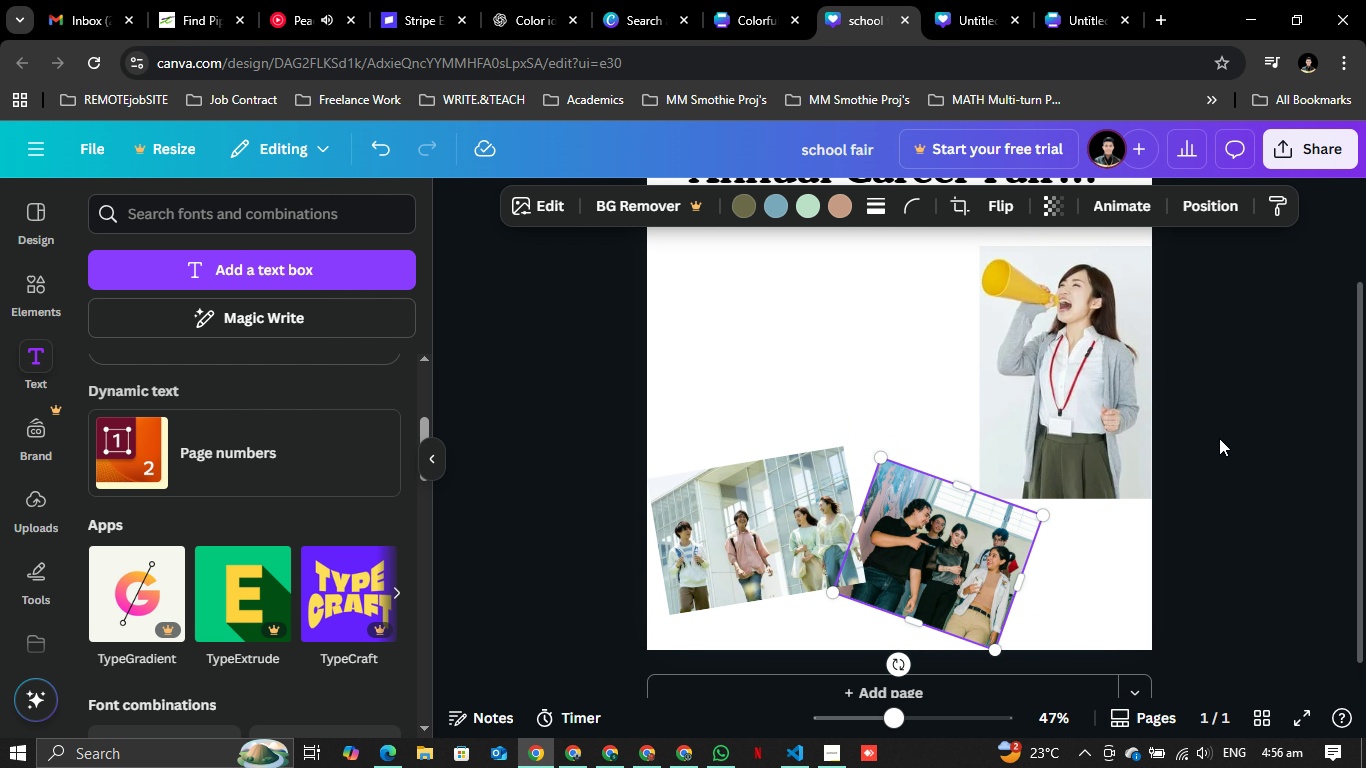 
scroll: coordinate [290, 393], scroll_direction: up, amount: 8.0
 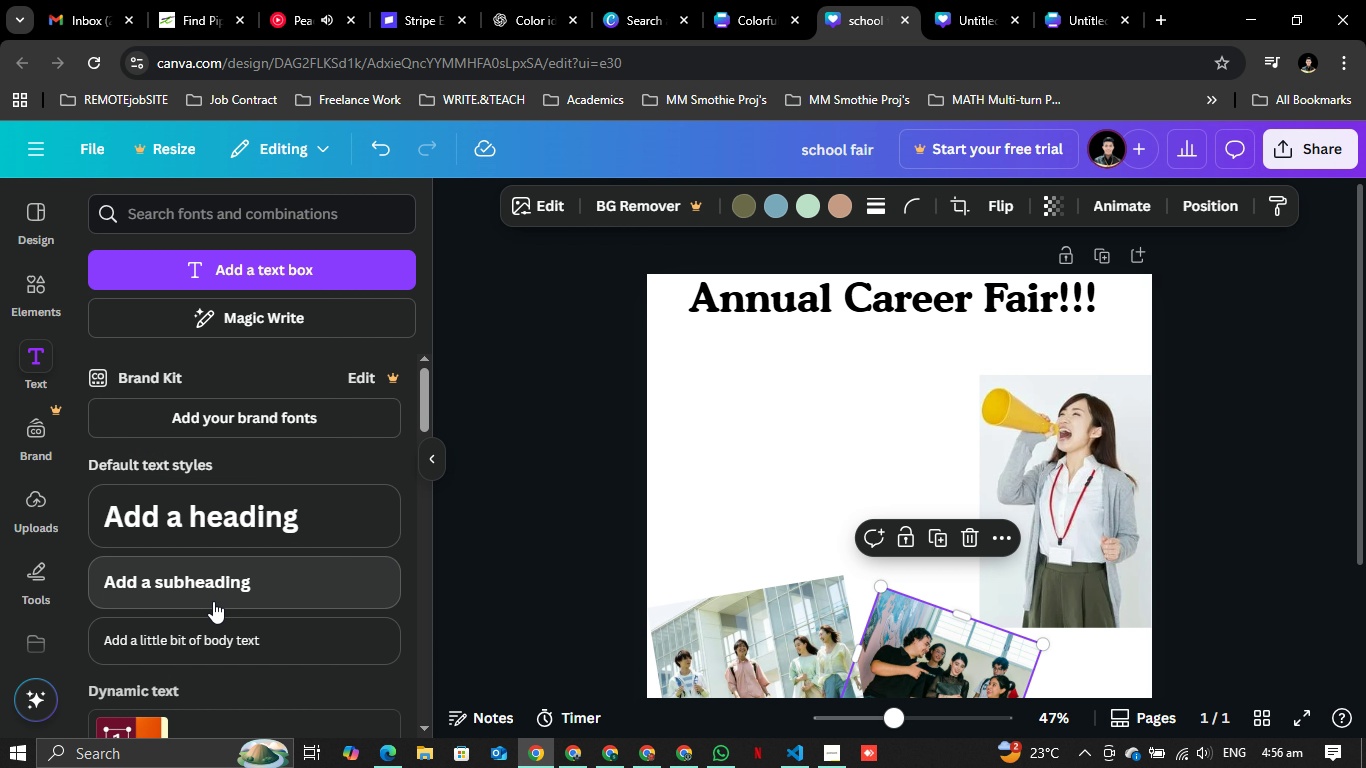 
left_click([213, 601])
 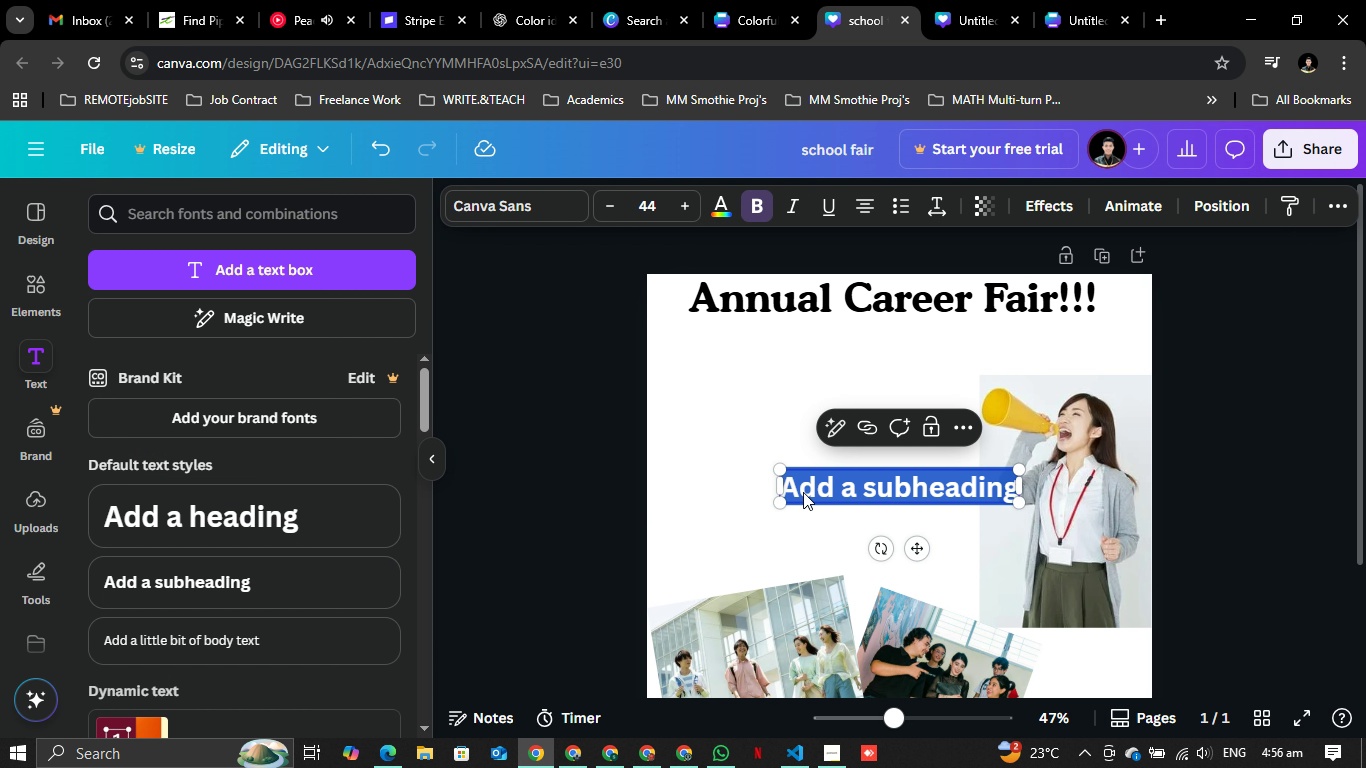 
type(October )
 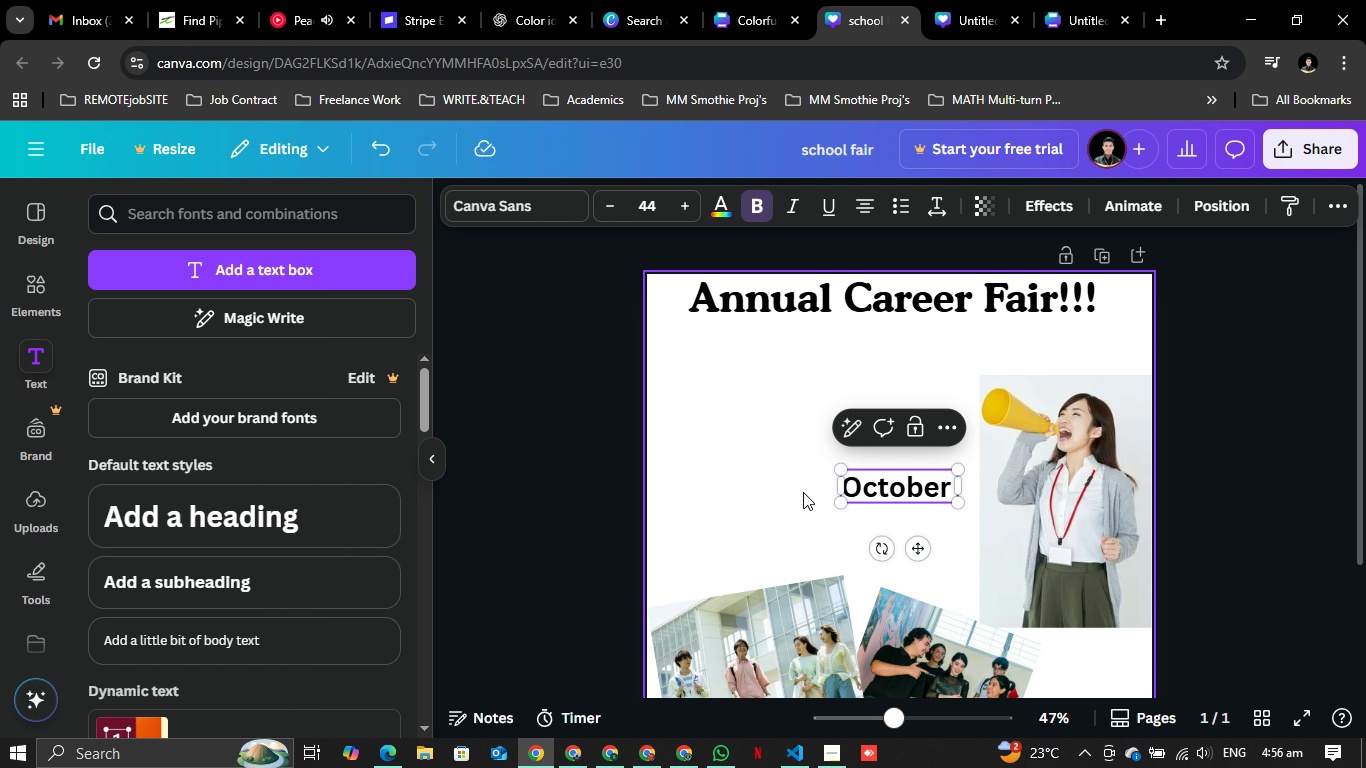 
type(18, 2025)
 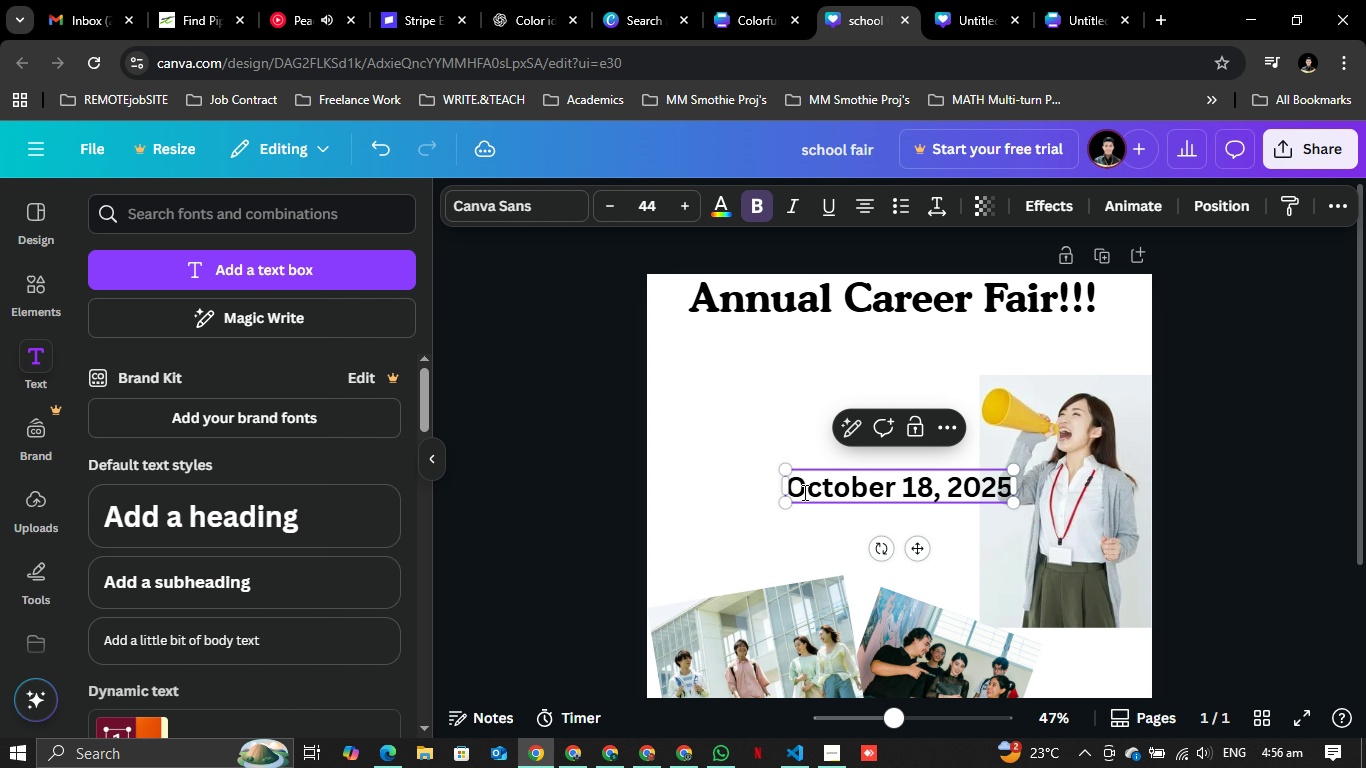 
key(Control+ControlLeft)
 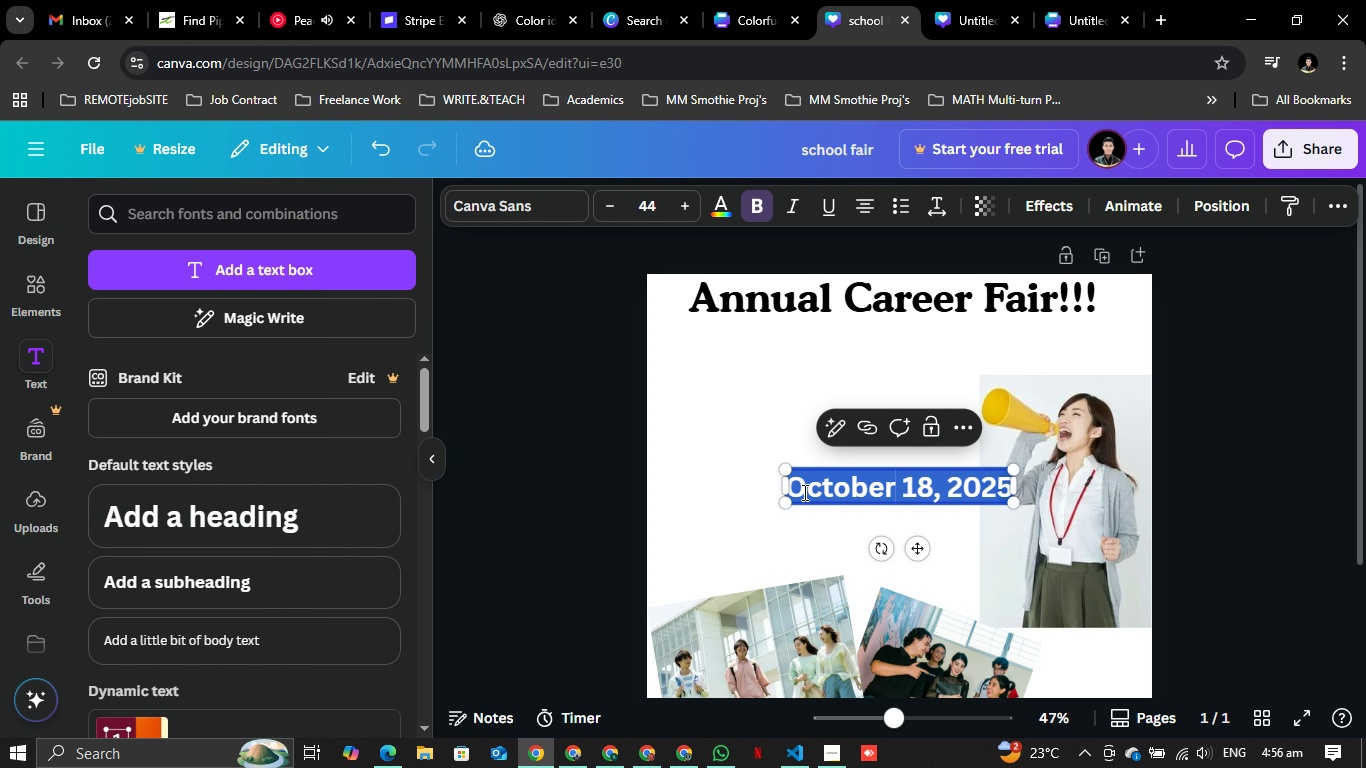 
key(Control+A)
 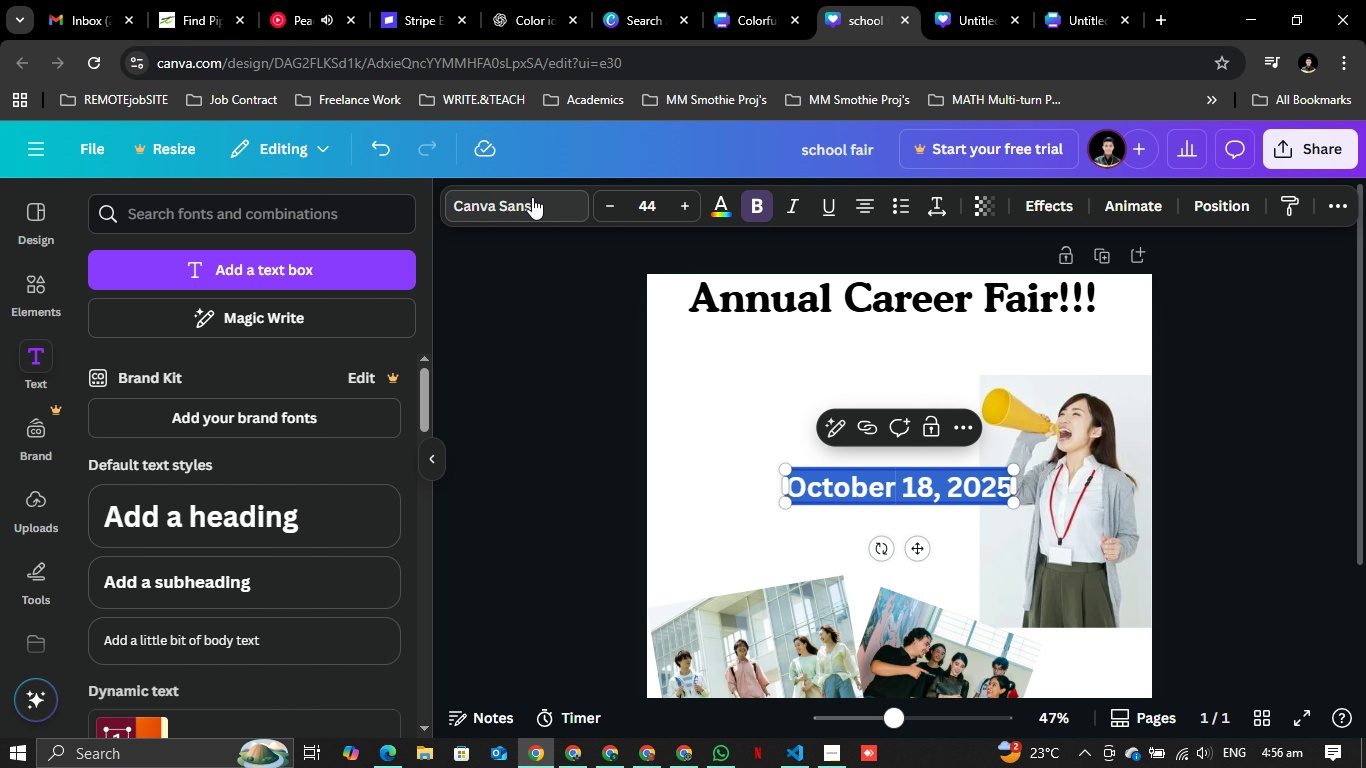 
left_click([537, 200])
 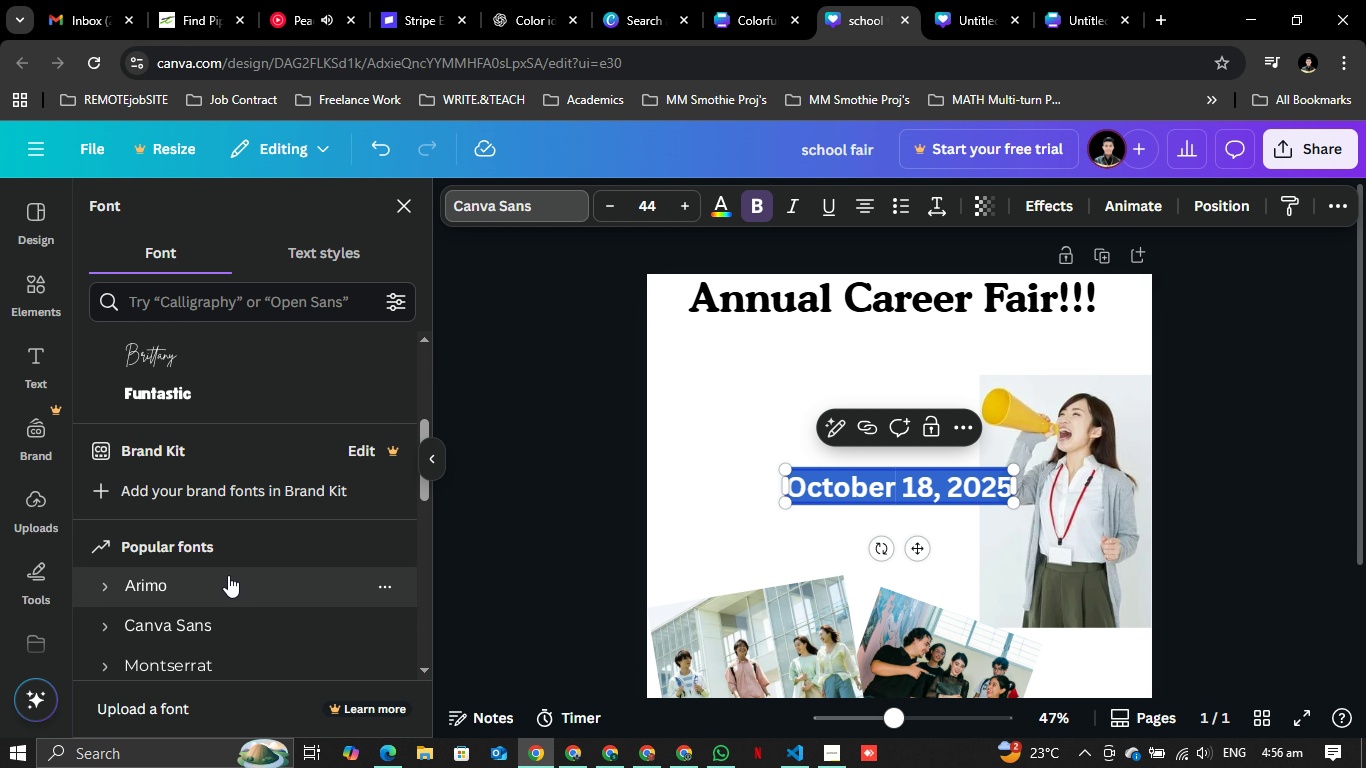 
left_click([191, 613])
 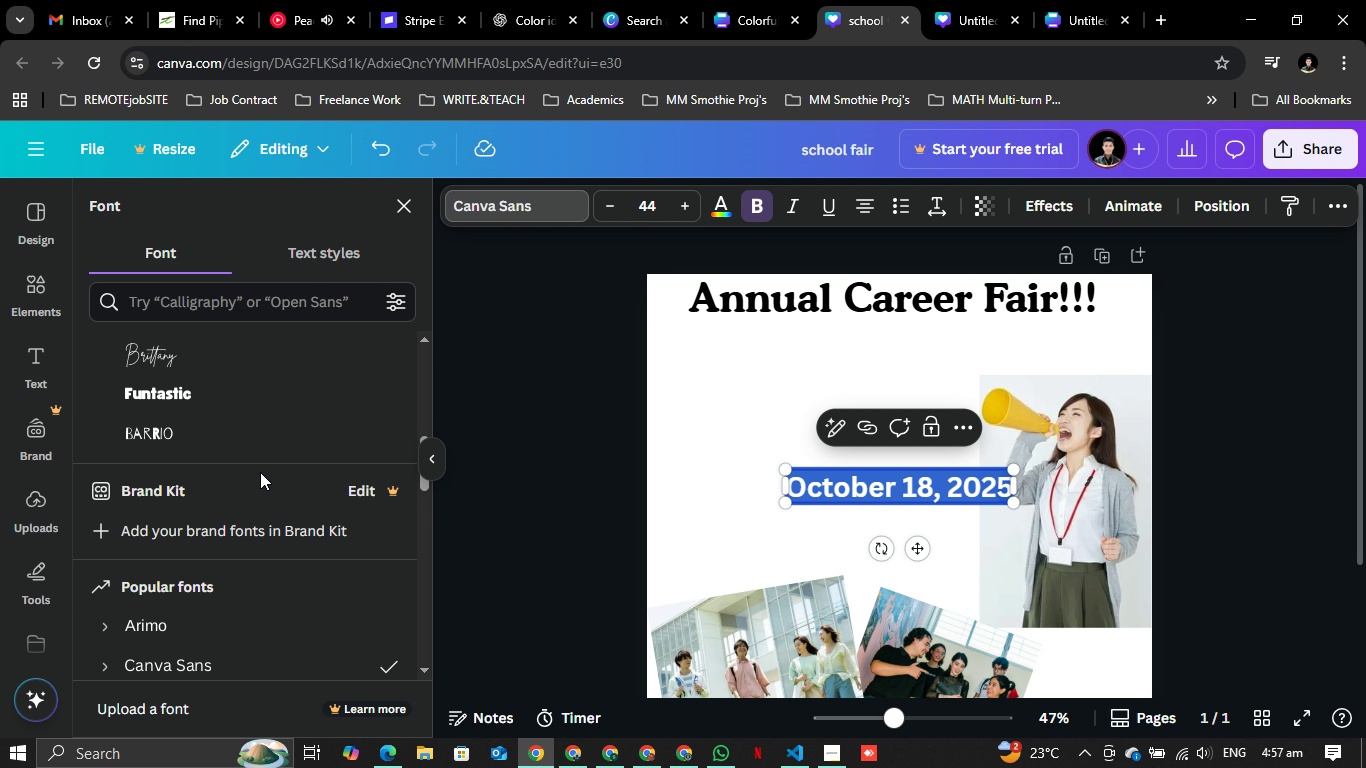 
scroll: coordinate [255, 467], scroll_direction: down, amount: 1.0
 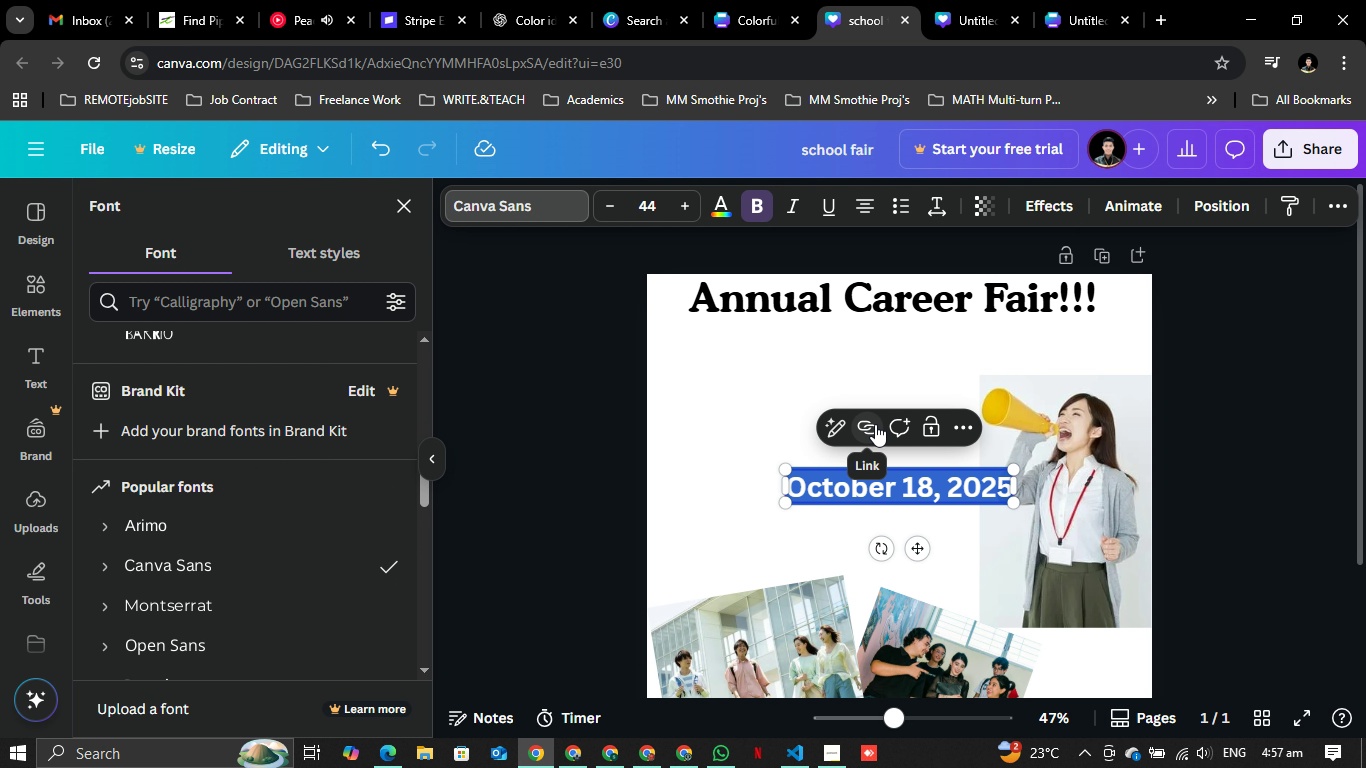 
left_click([961, 420])
 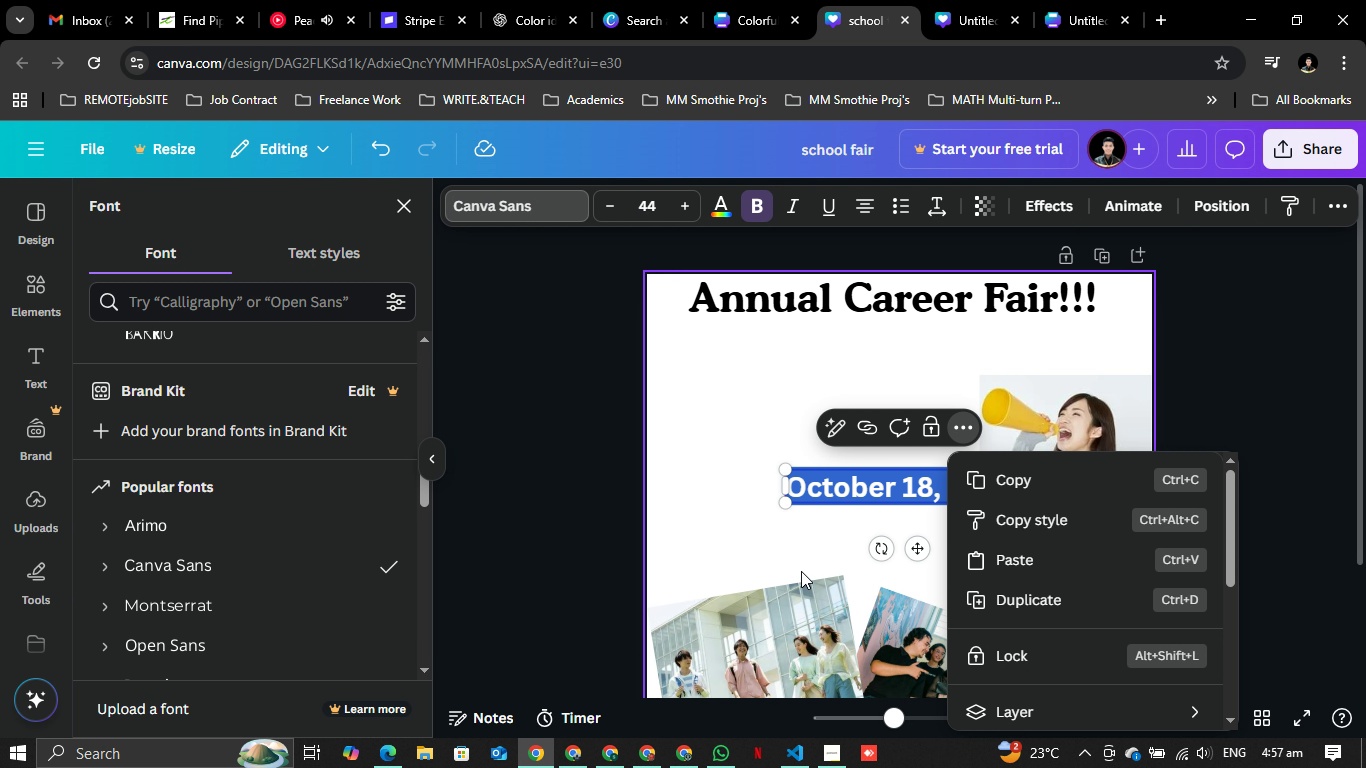 
wait(5.4)
 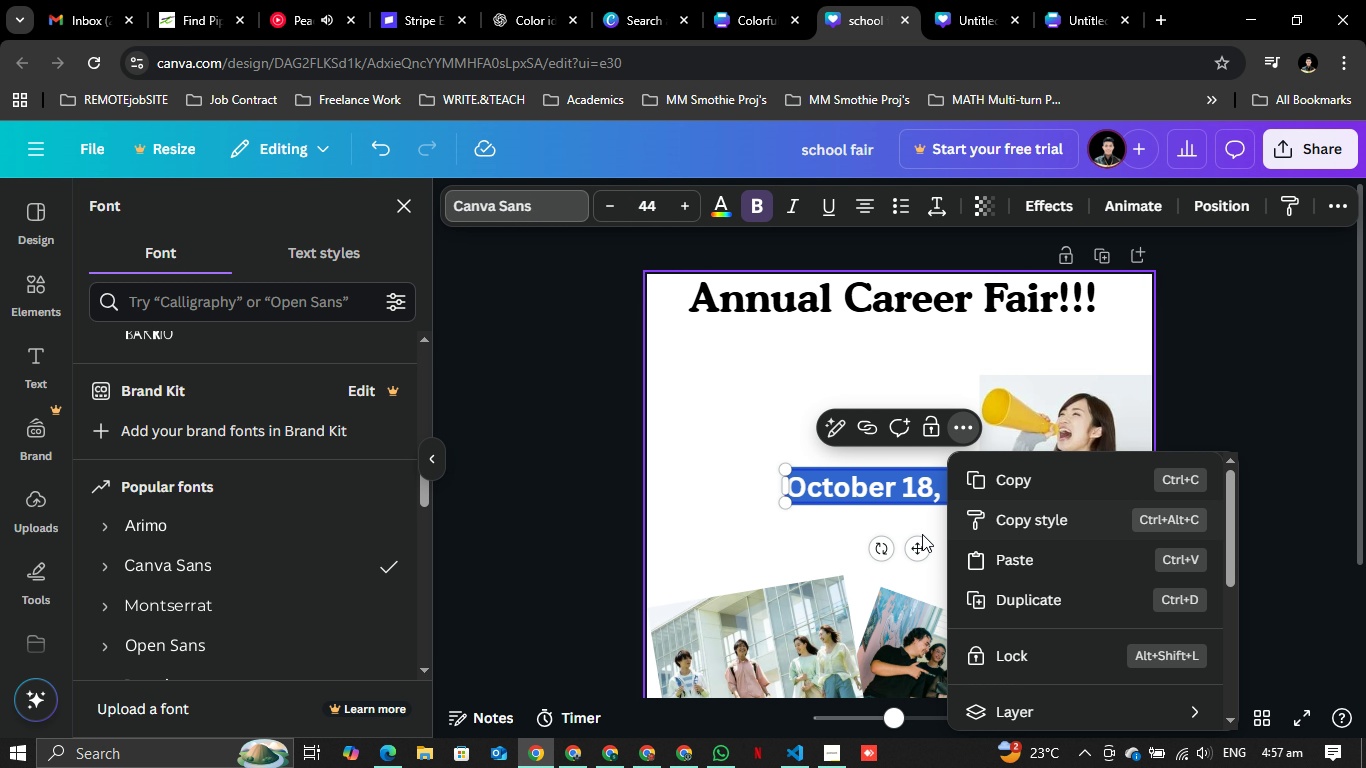 
left_click([1007, 642])
 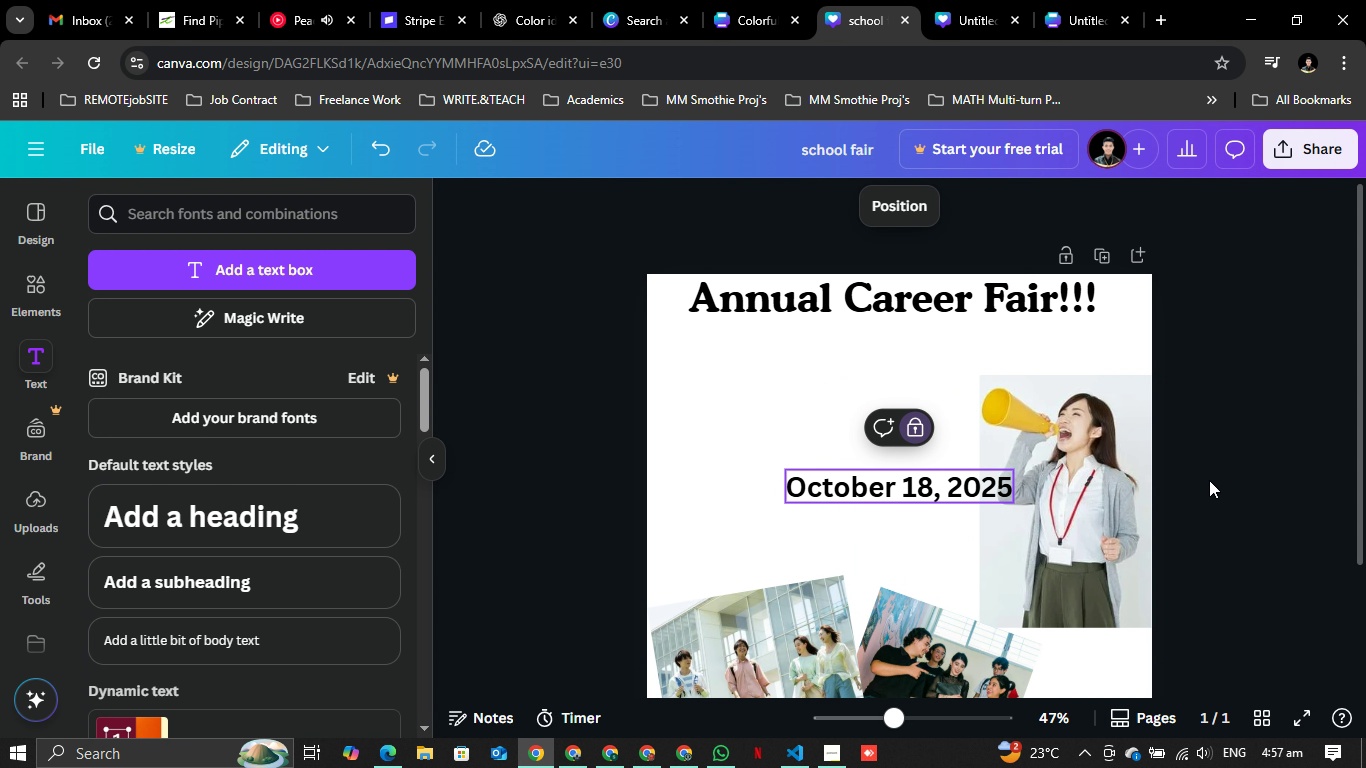 
left_click([1260, 472])
 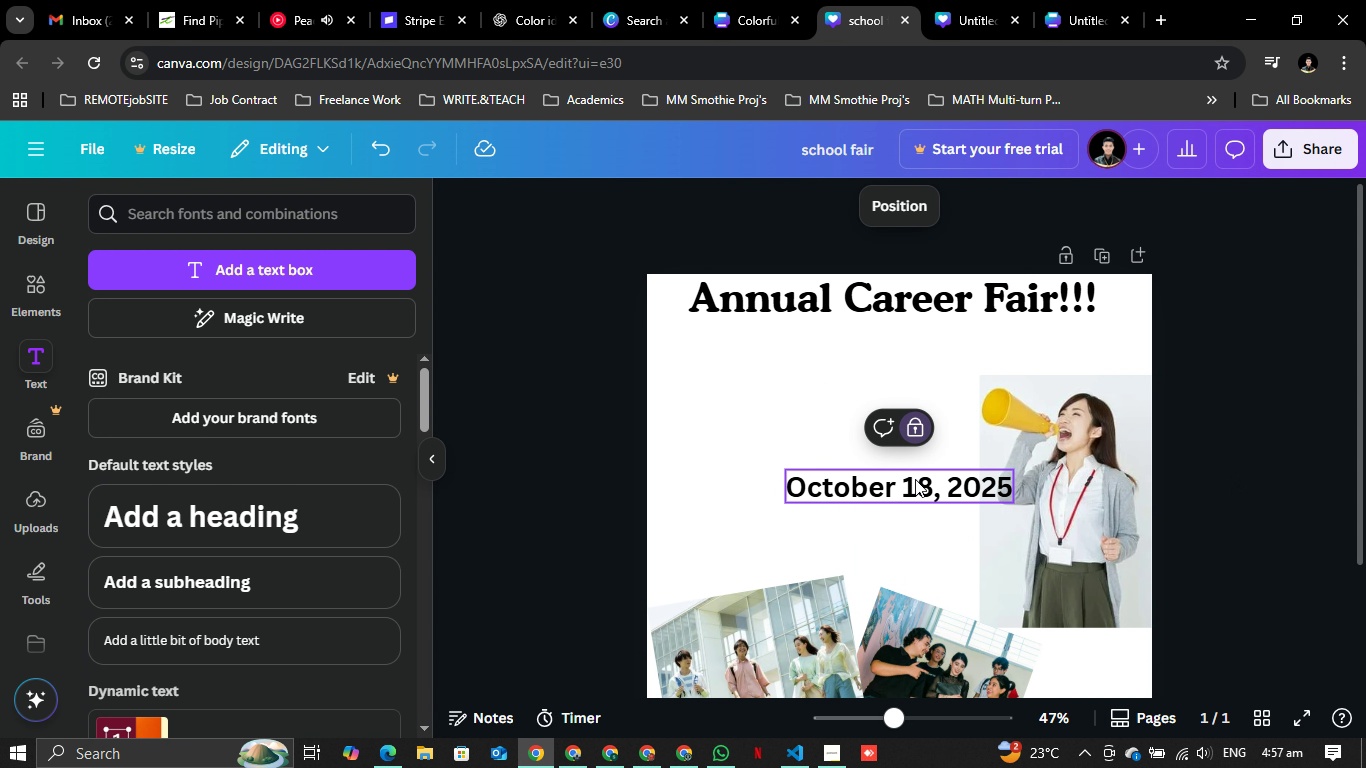 
left_click([915, 479])
 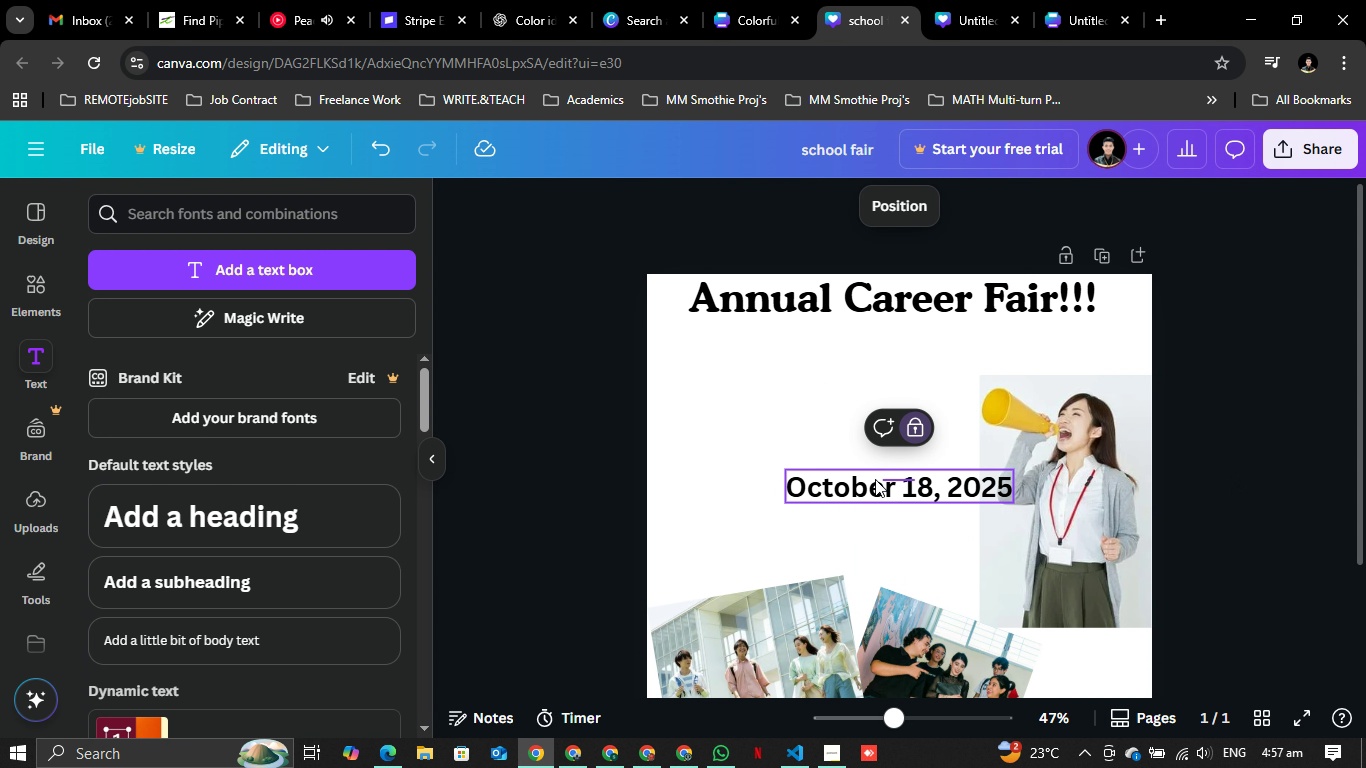 
left_click_drag(start_coordinate=[915, 479], to_coordinate=[832, 470])
 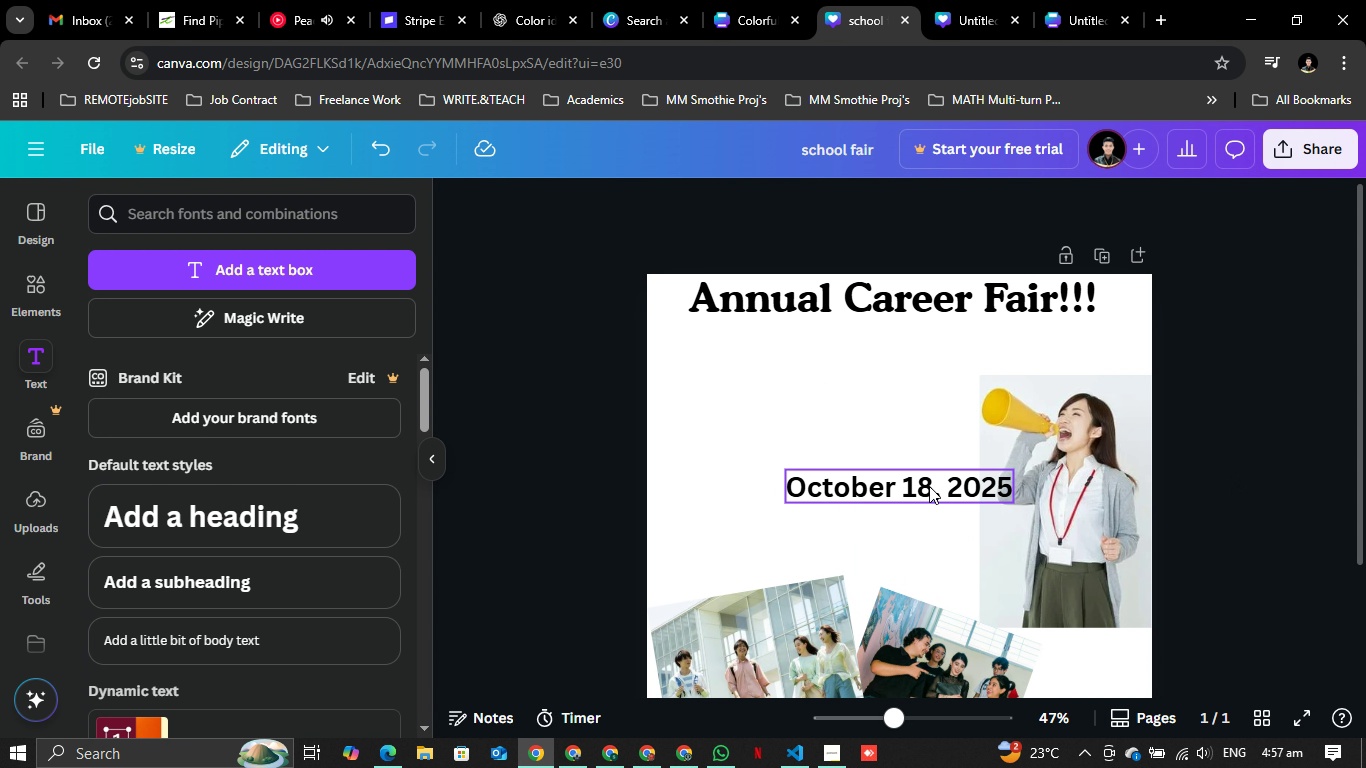 
left_click([929, 486])
 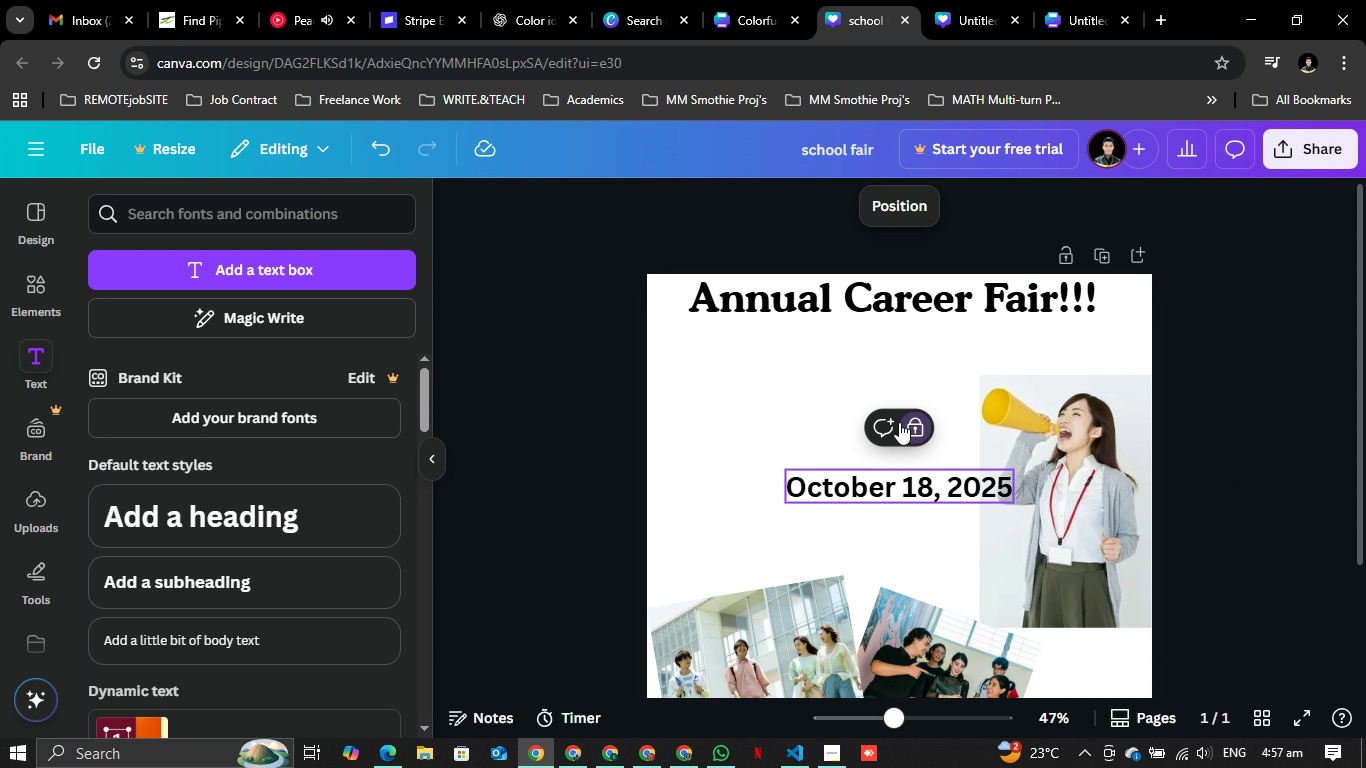 
left_click([901, 422])
 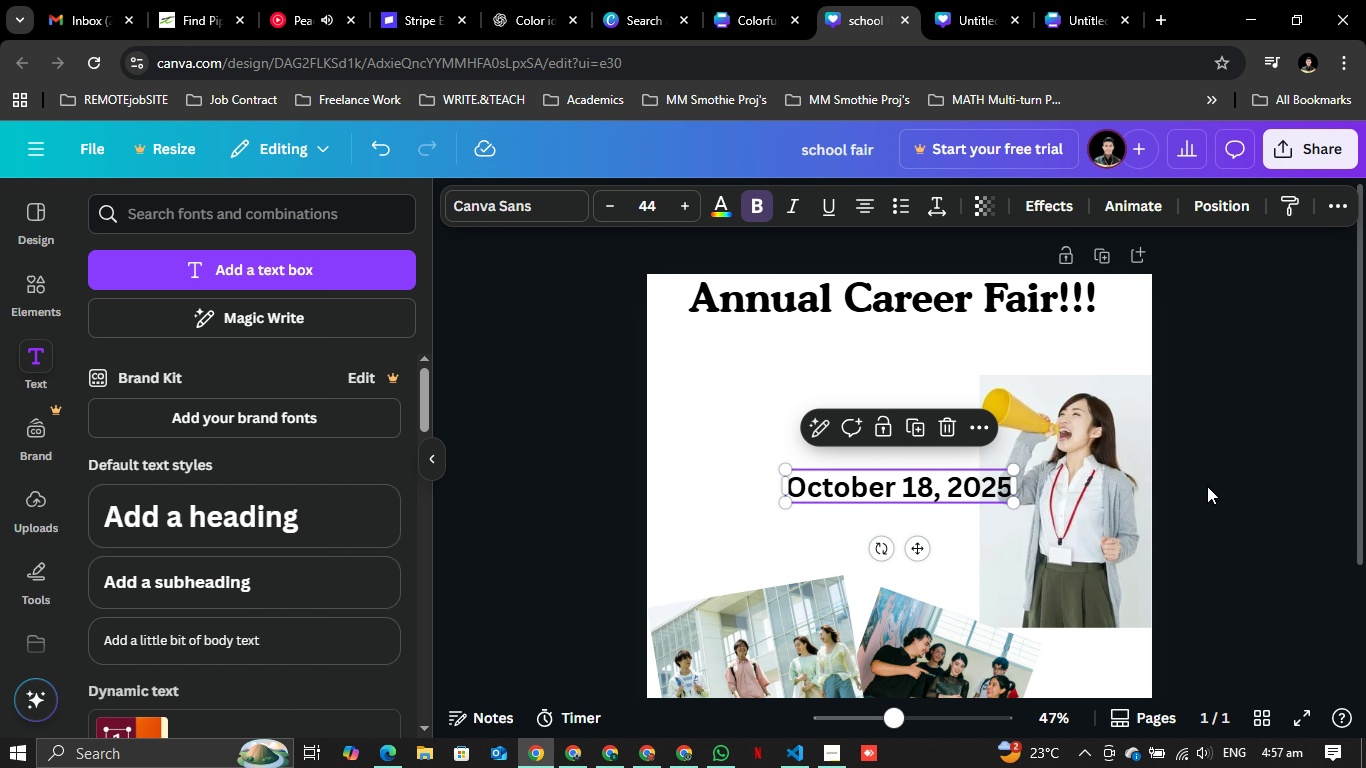 
left_click([1227, 481])
 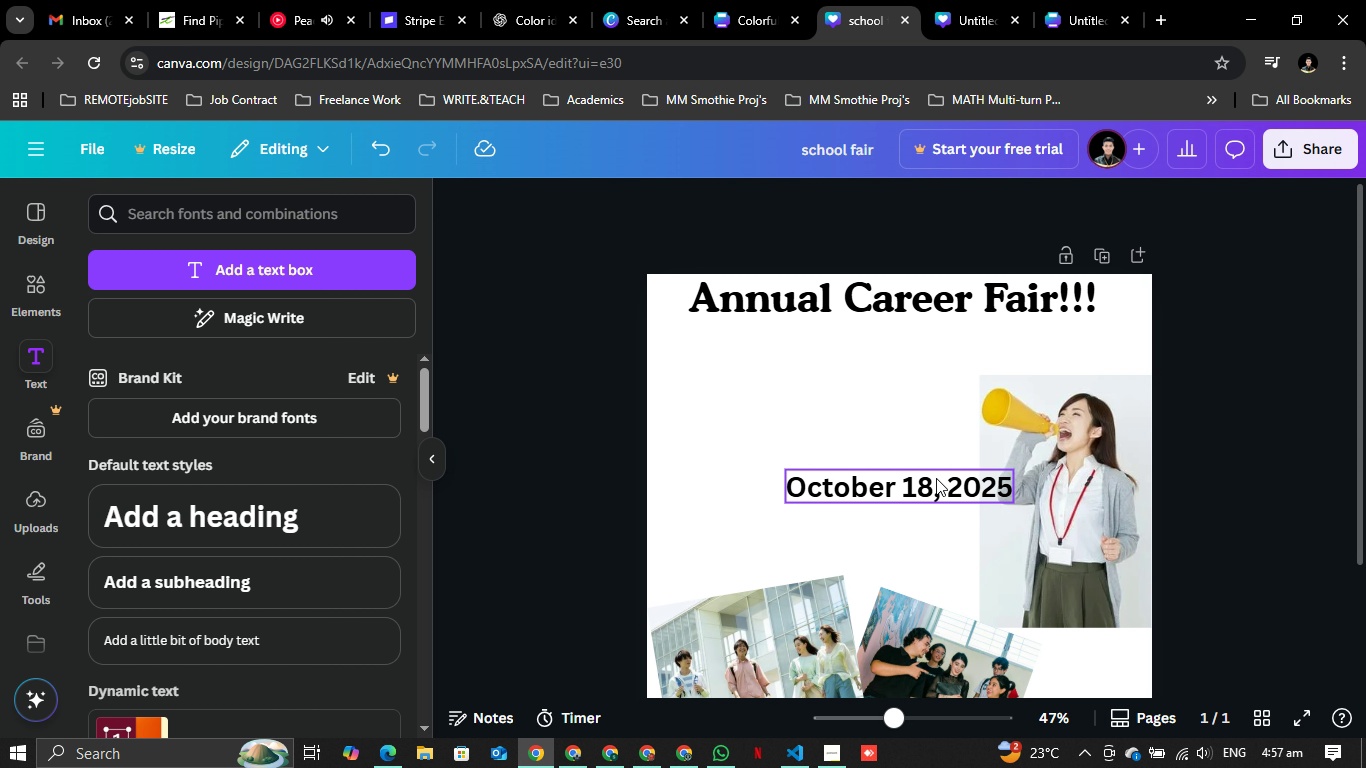 
scroll: coordinate [875, 440], scroll_direction: down, amount: 3.0
 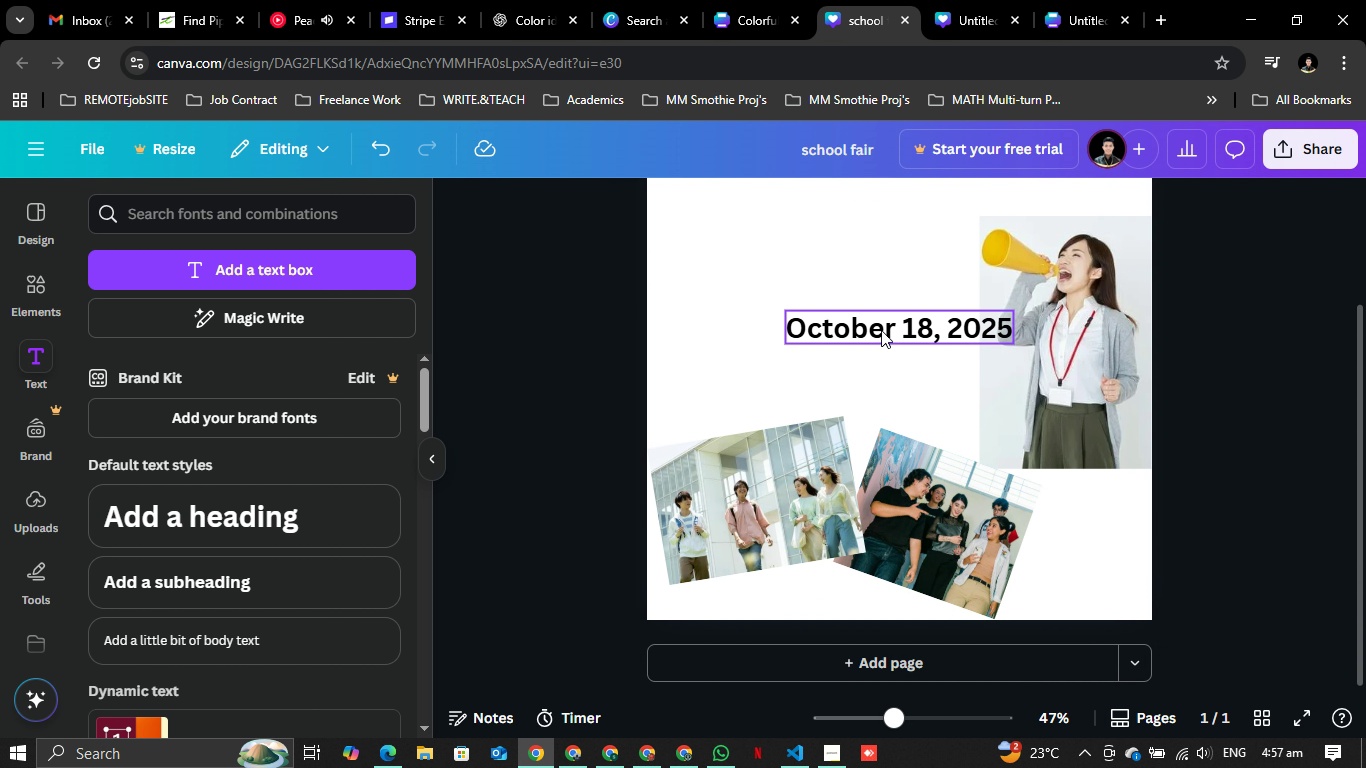 
left_click_drag(start_coordinate=[883, 326], to_coordinate=[749, 595])
 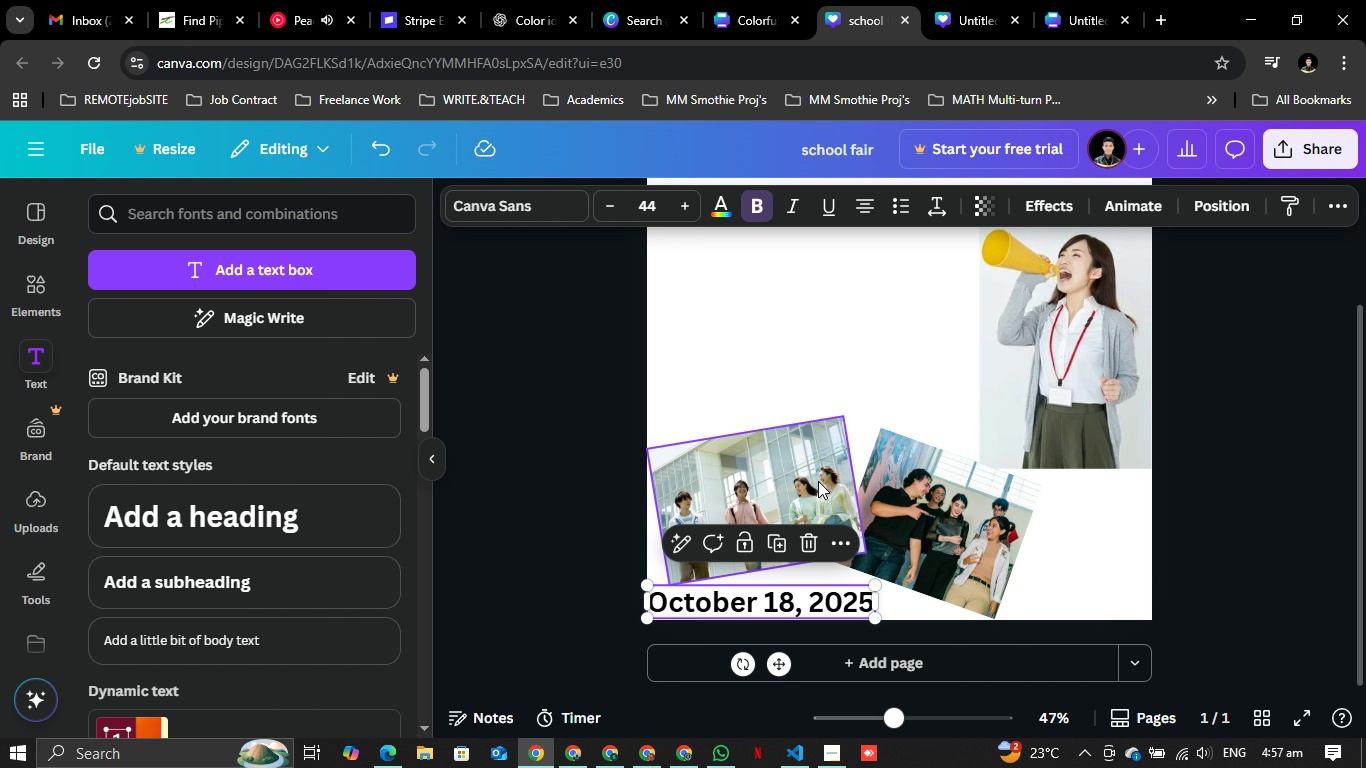 
left_click_drag(start_coordinate=[815, 480], to_coordinate=[801, 501])
 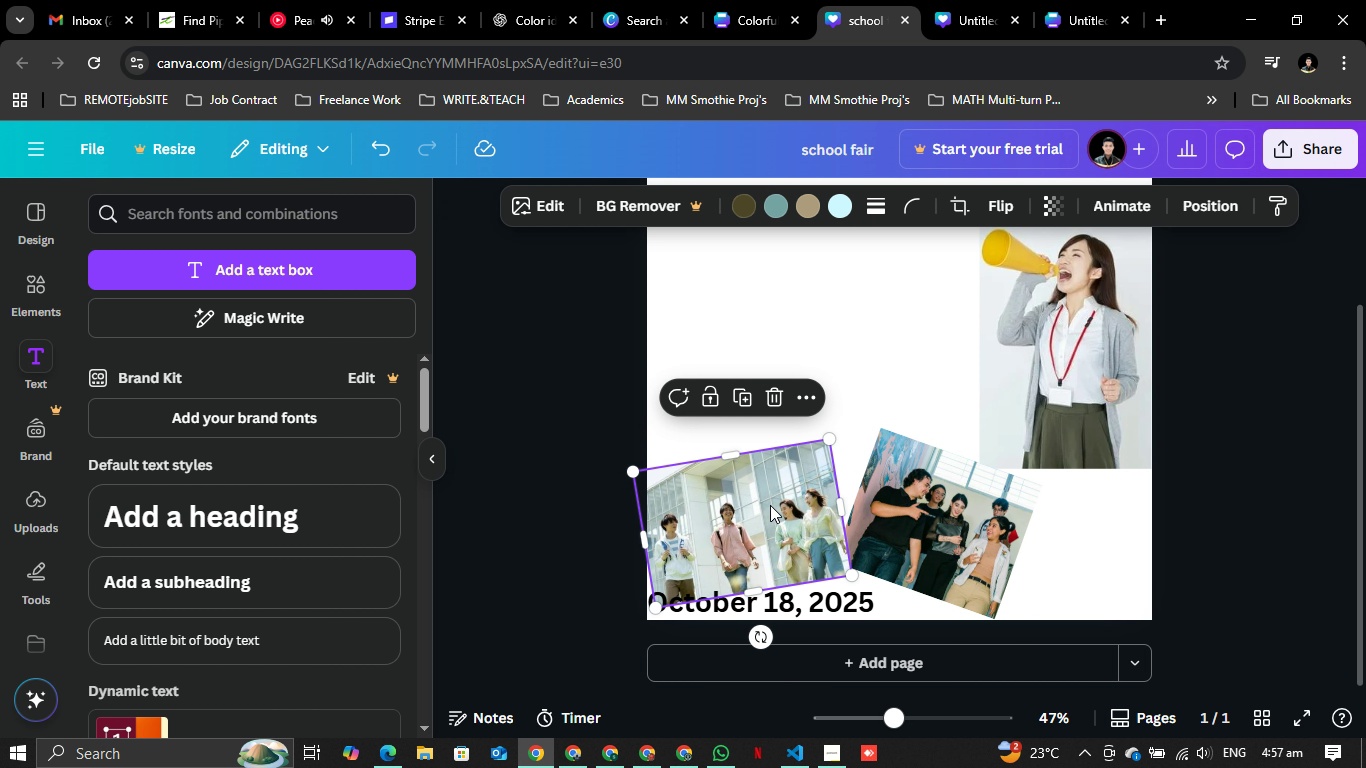 
left_click_drag(start_coordinate=[766, 505], to_coordinate=[757, 454])
 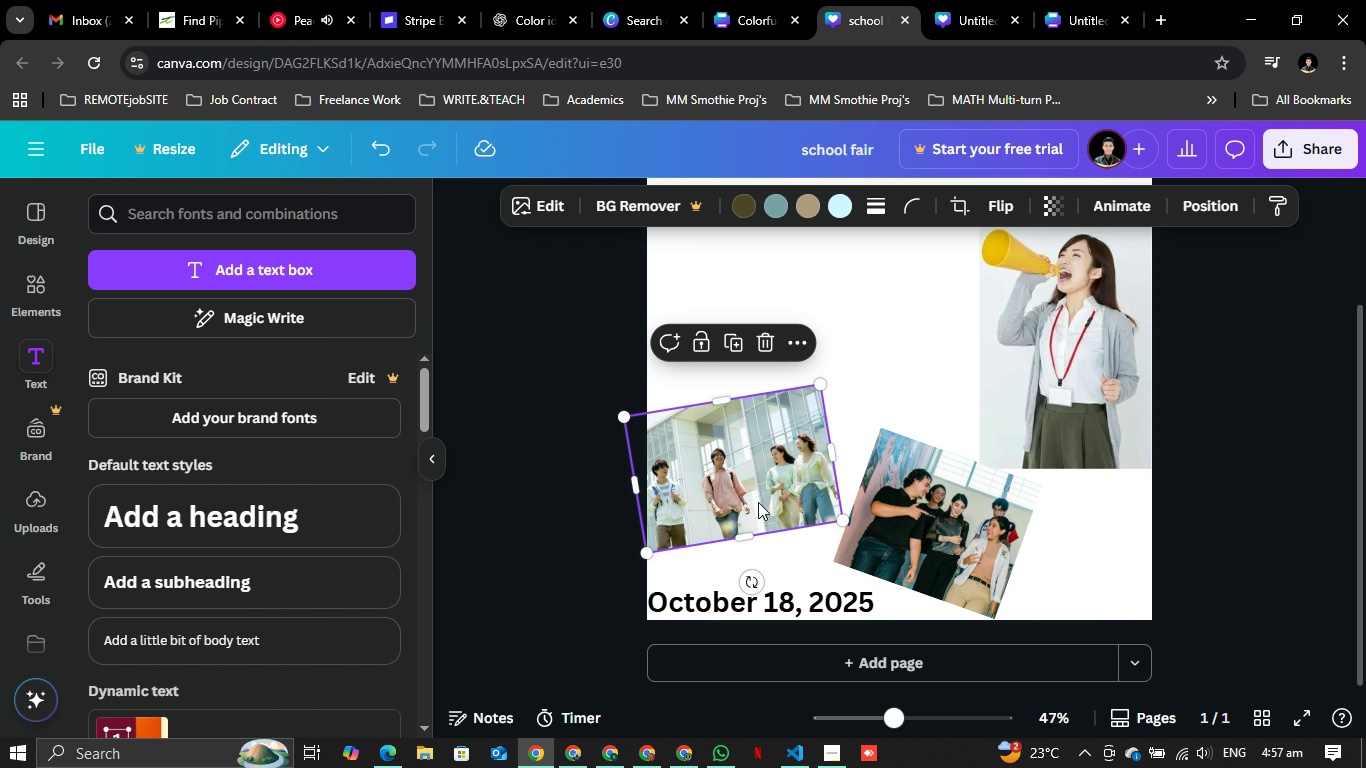 
left_click_drag(start_coordinate=[744, 455], to_coordinate=[758, 507])
 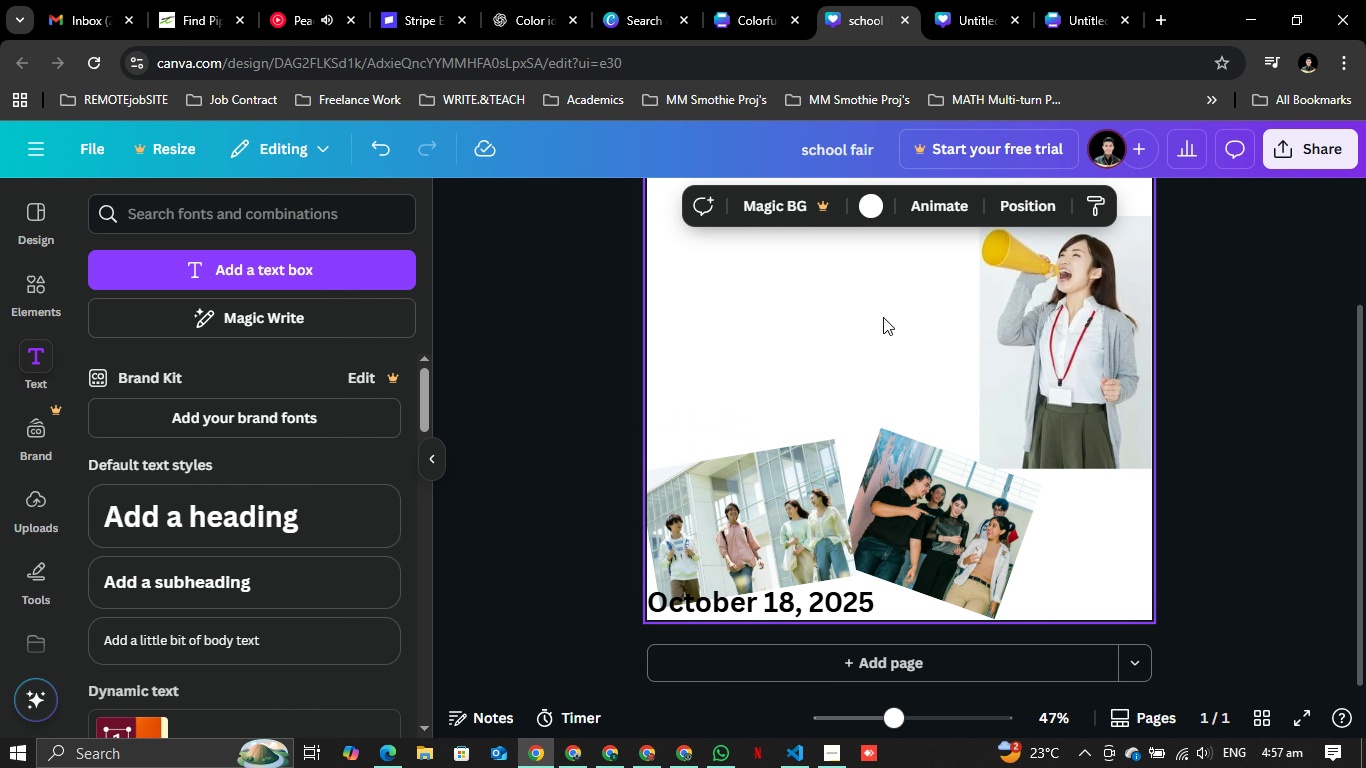 
left_click([883, 317])
 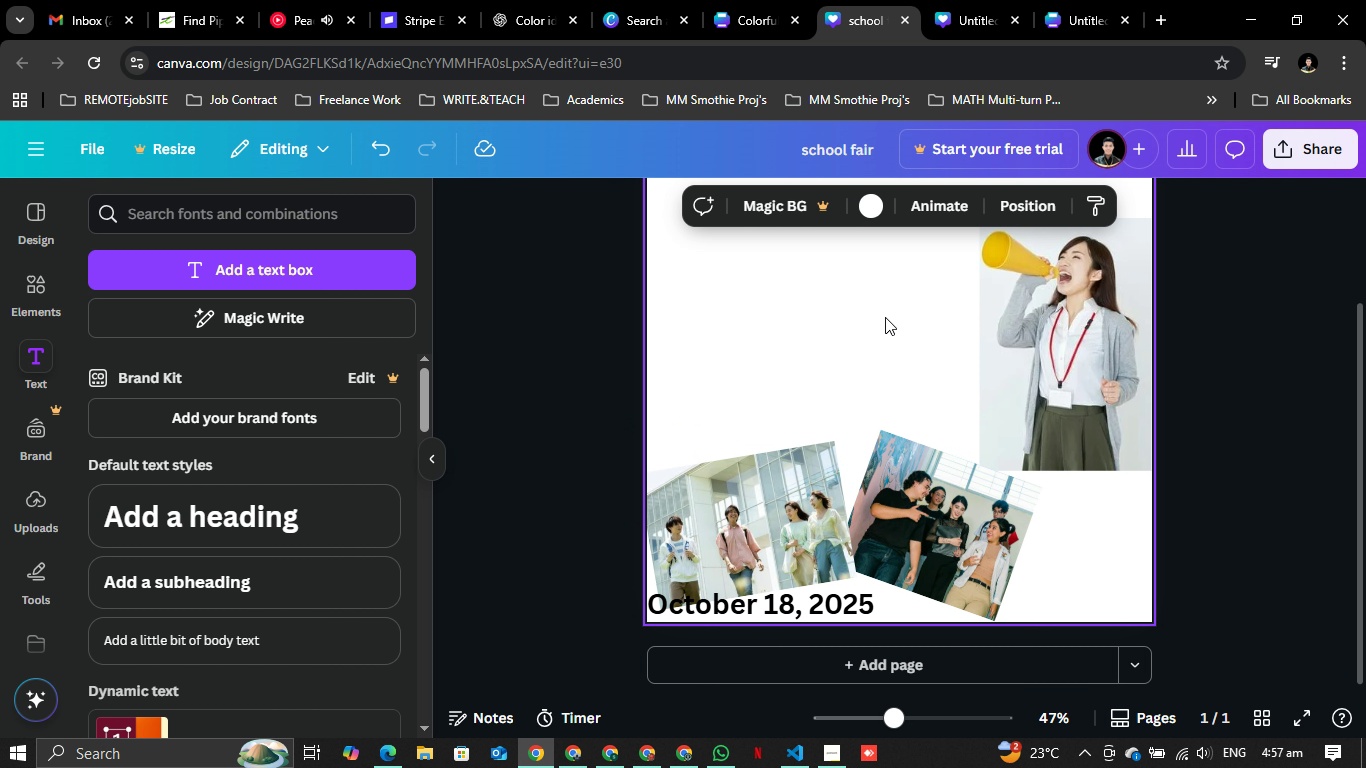 
scroll: coordinate [892, 317], scroll_direction: up, amount: 6.0
 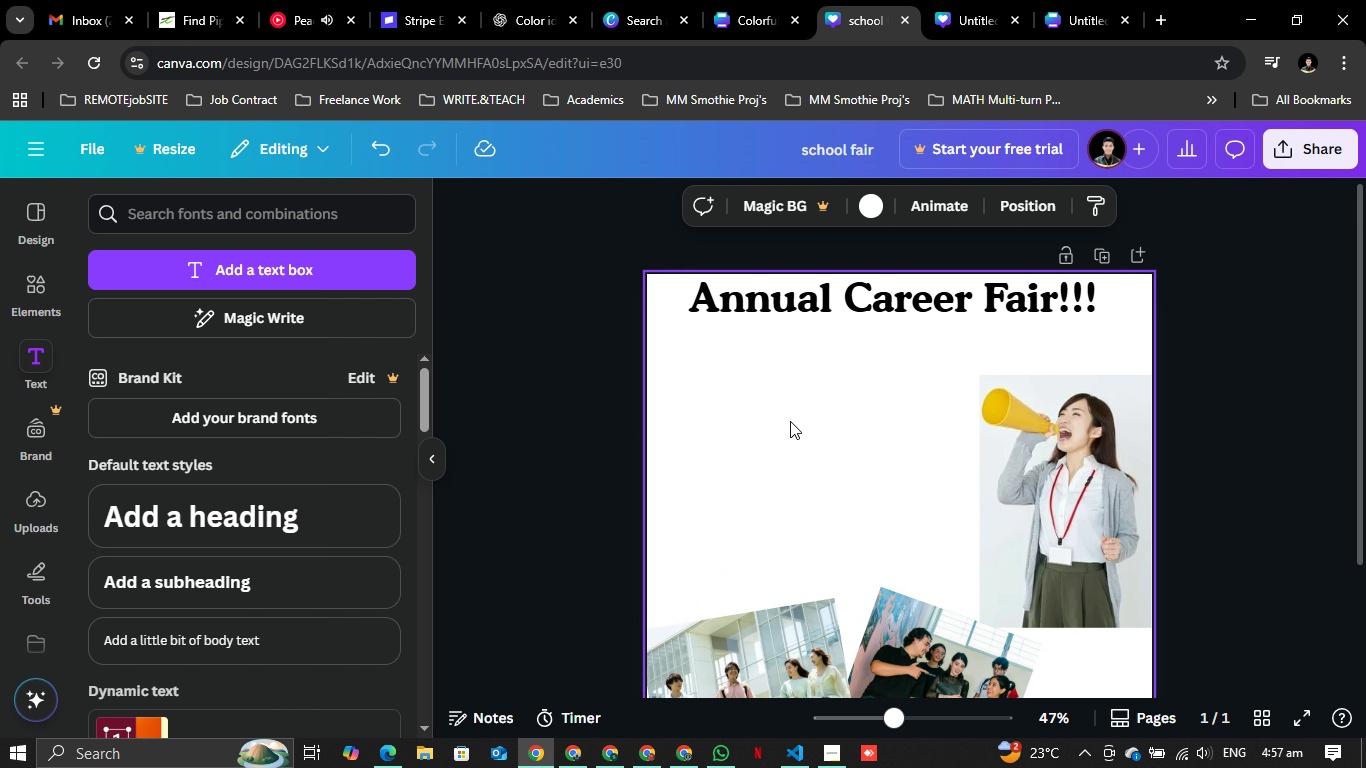 
left_click([789, 427])
 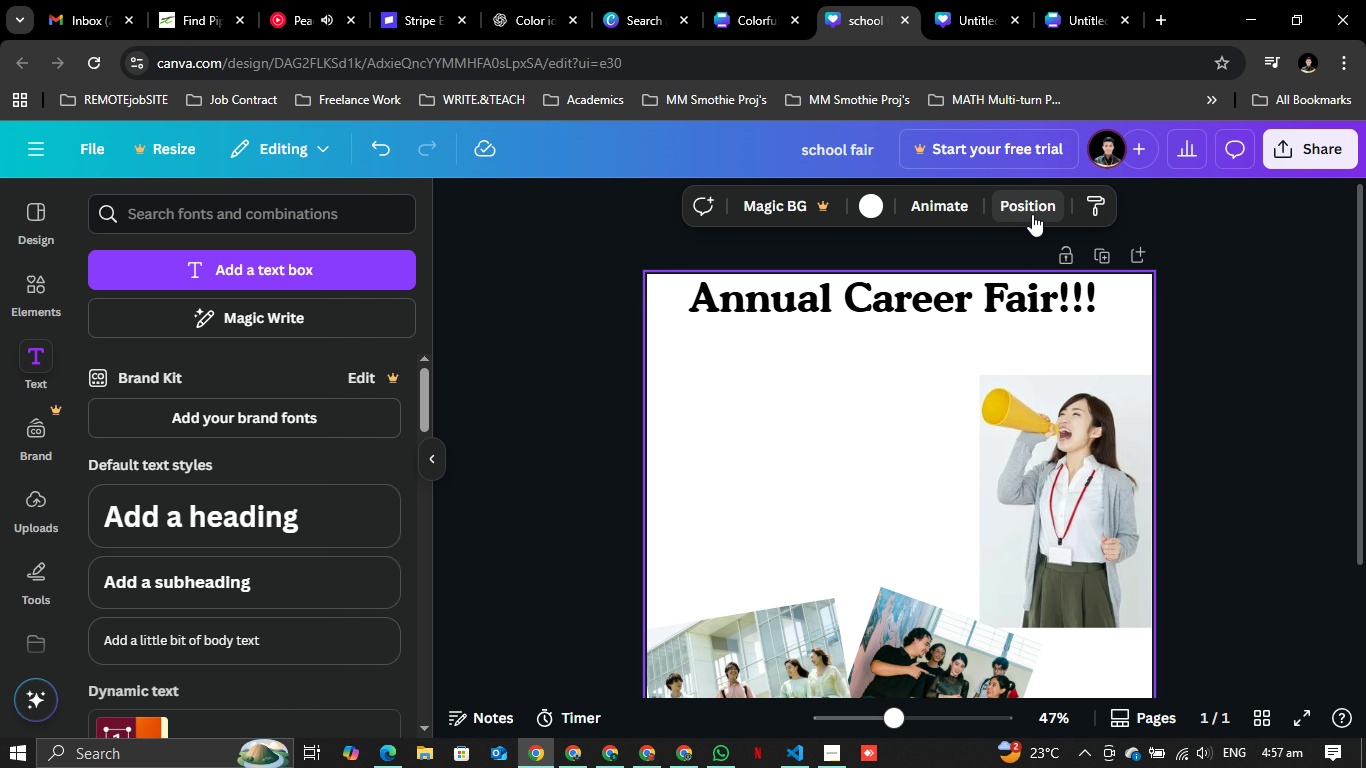 
left_click([1032, 214])
 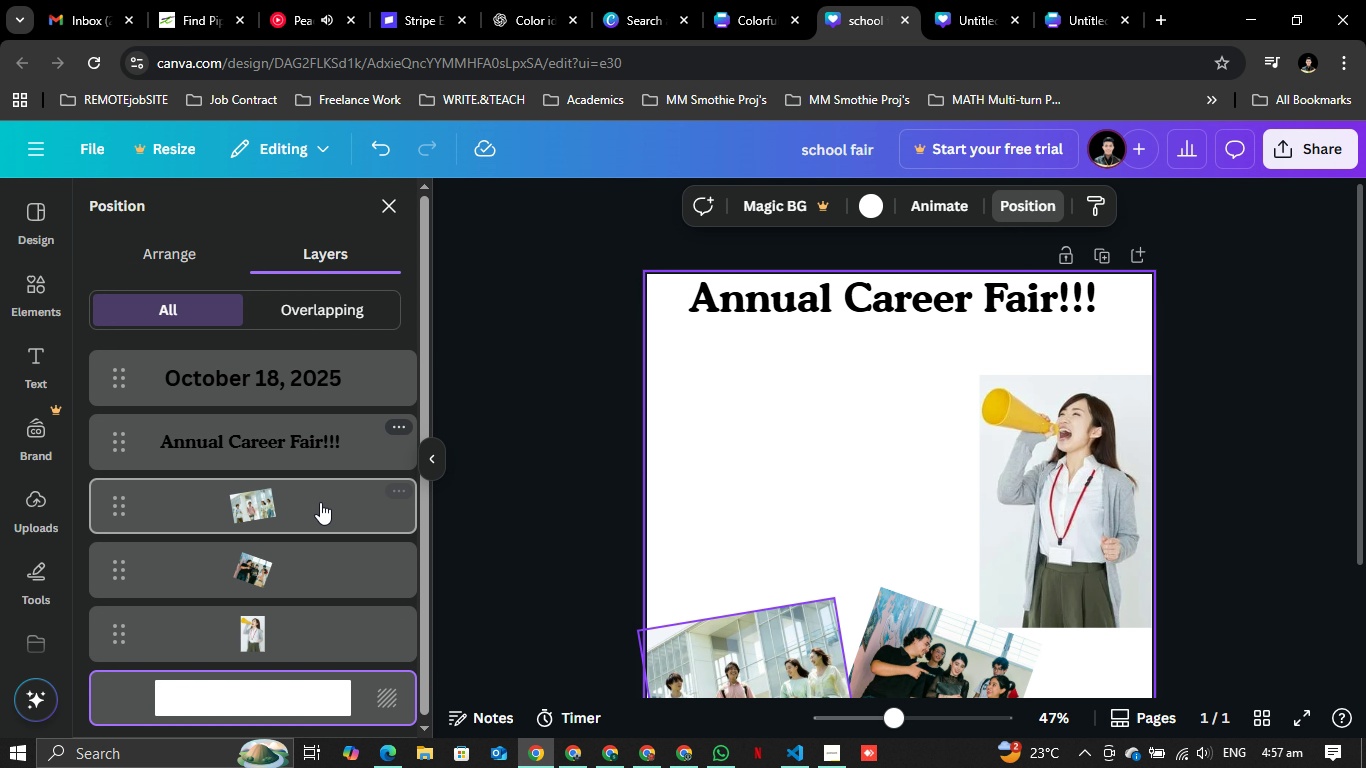 
scroll: coordinate [289, 589], scroll_direction: down, amount: 7.0
 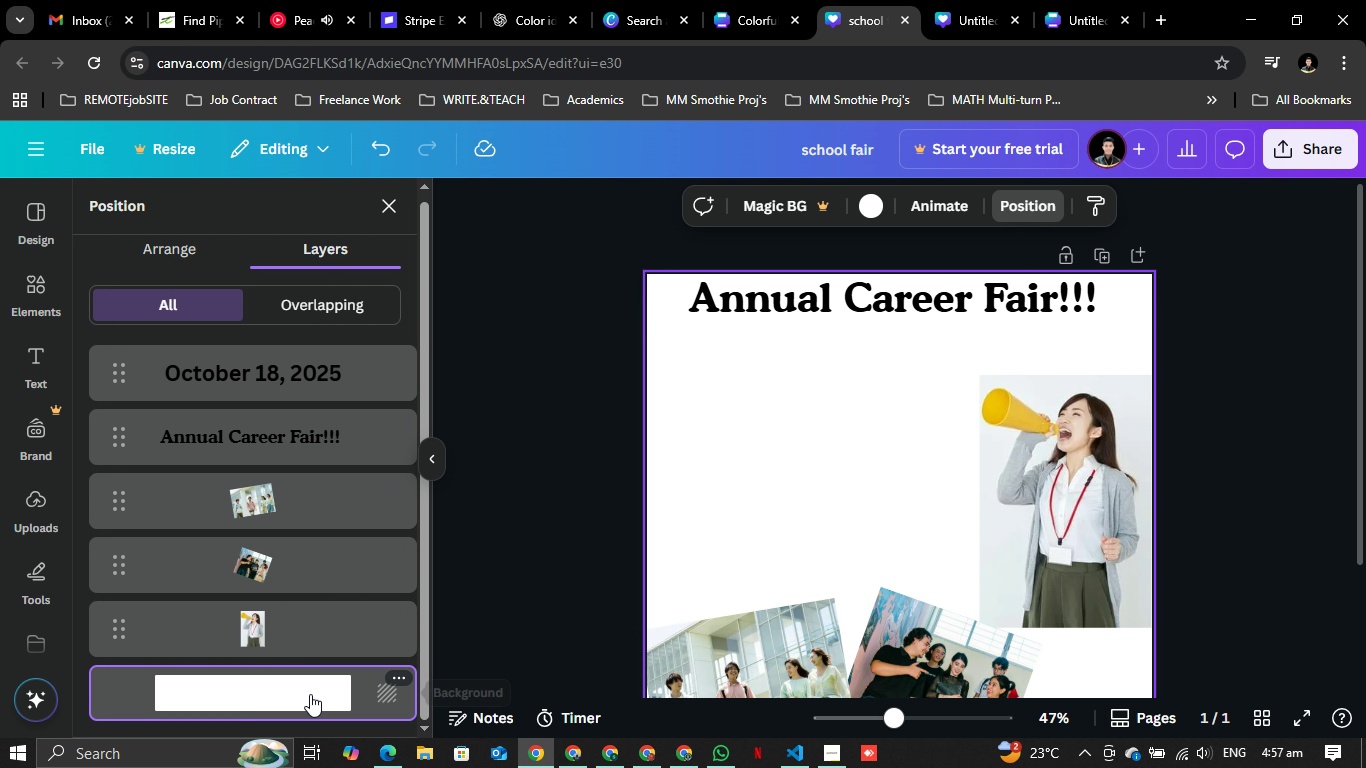 
mouse_move([333, 702])
 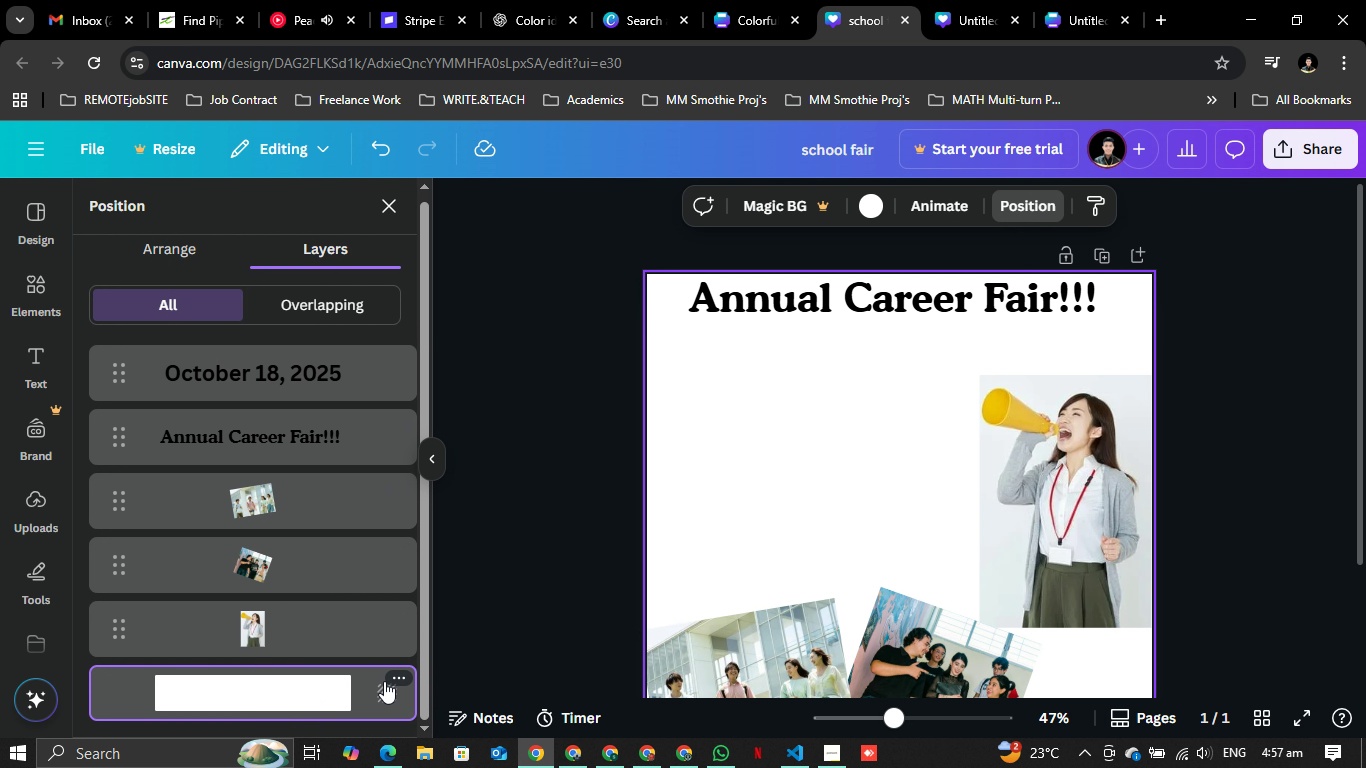 
left_click([375, 685])
 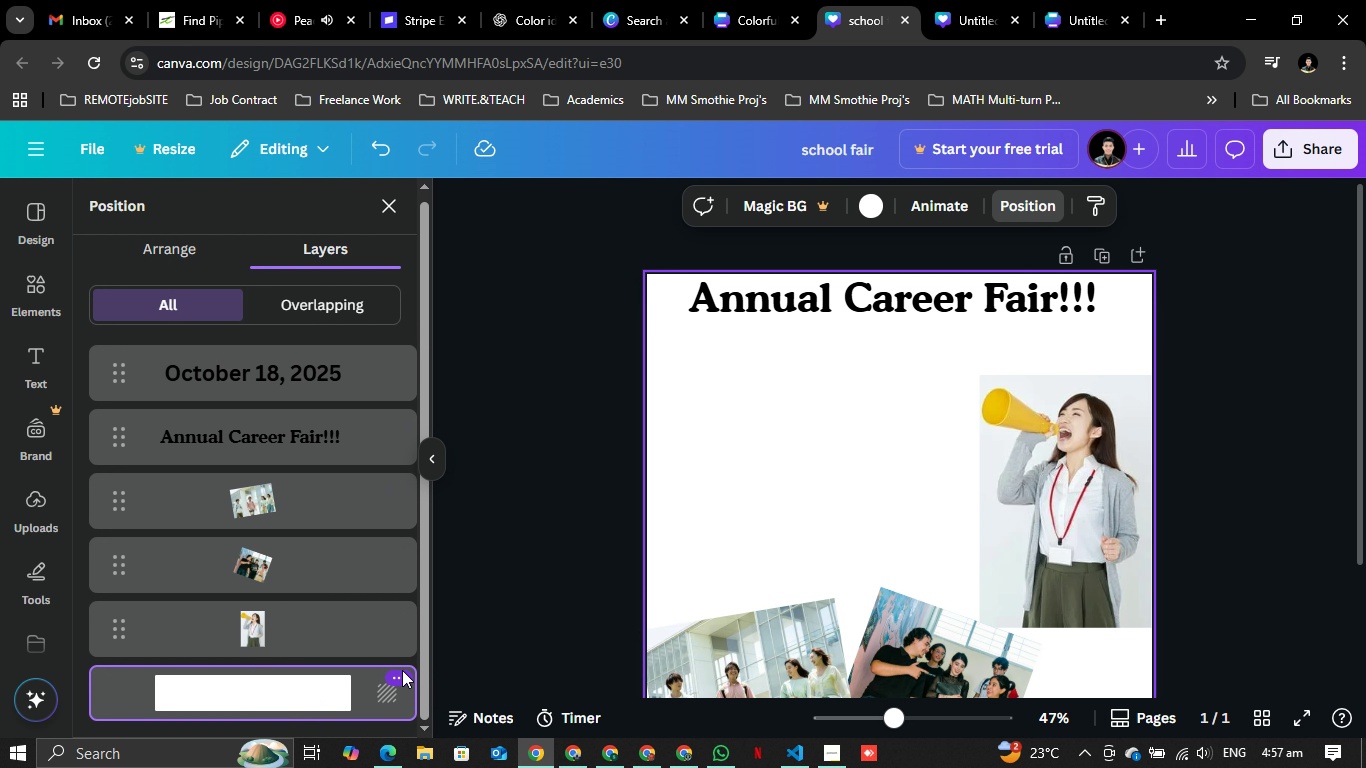 
left_click([402, 670])
 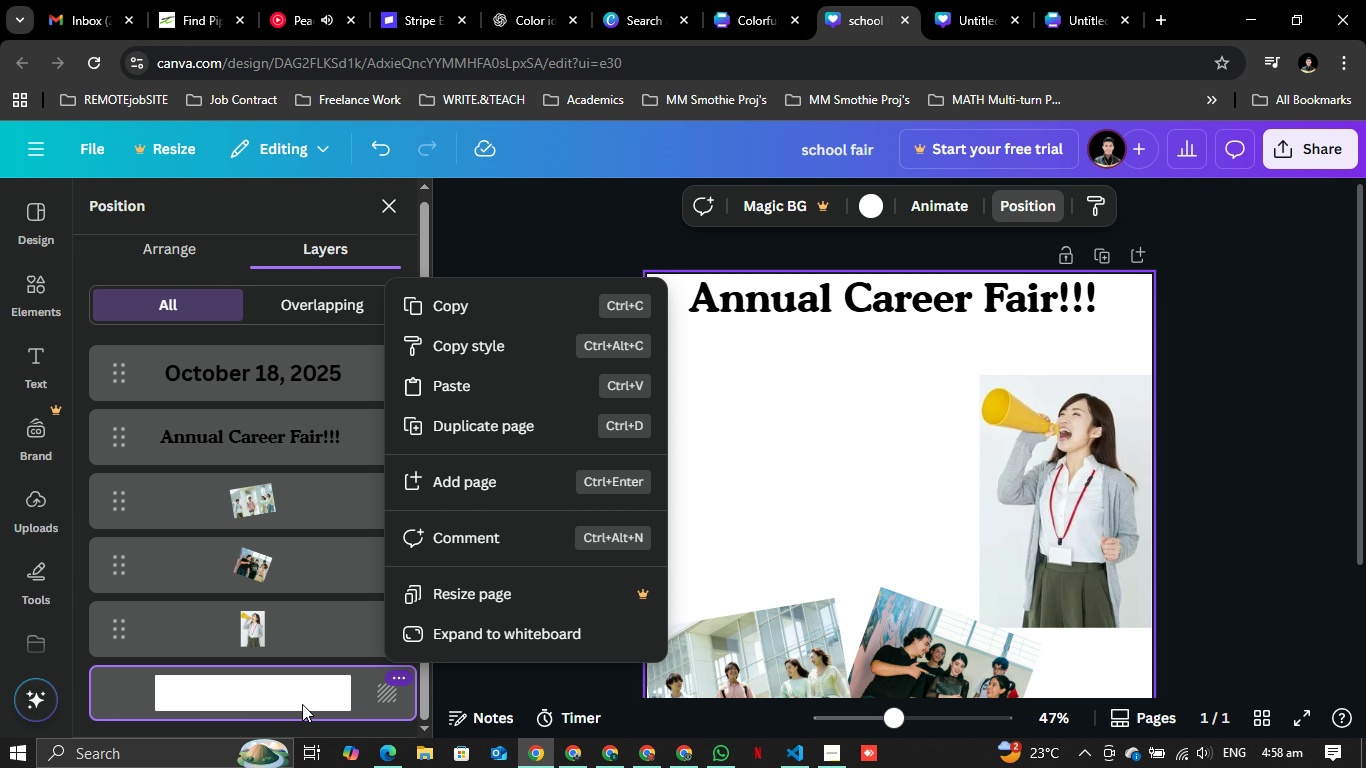 
left_click([269, 712])
 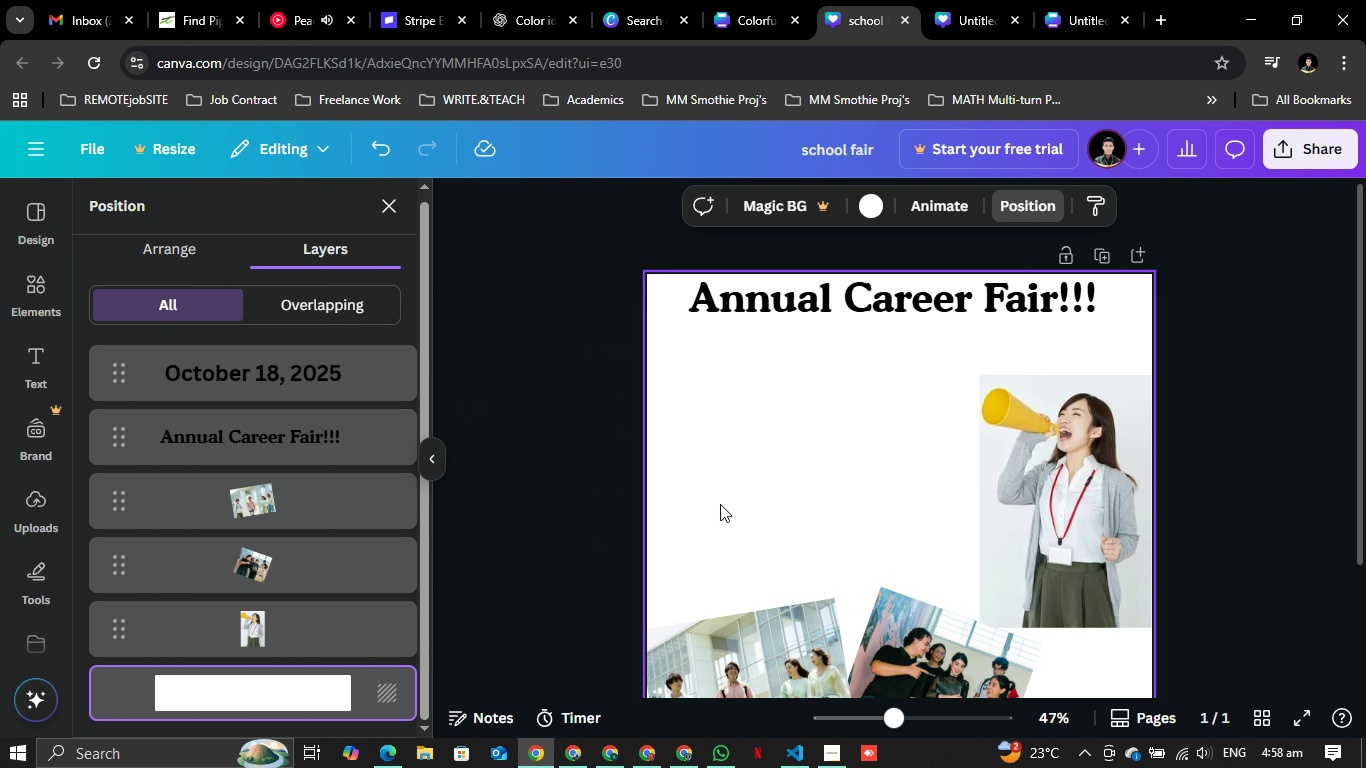 
left_click([720, 504])
 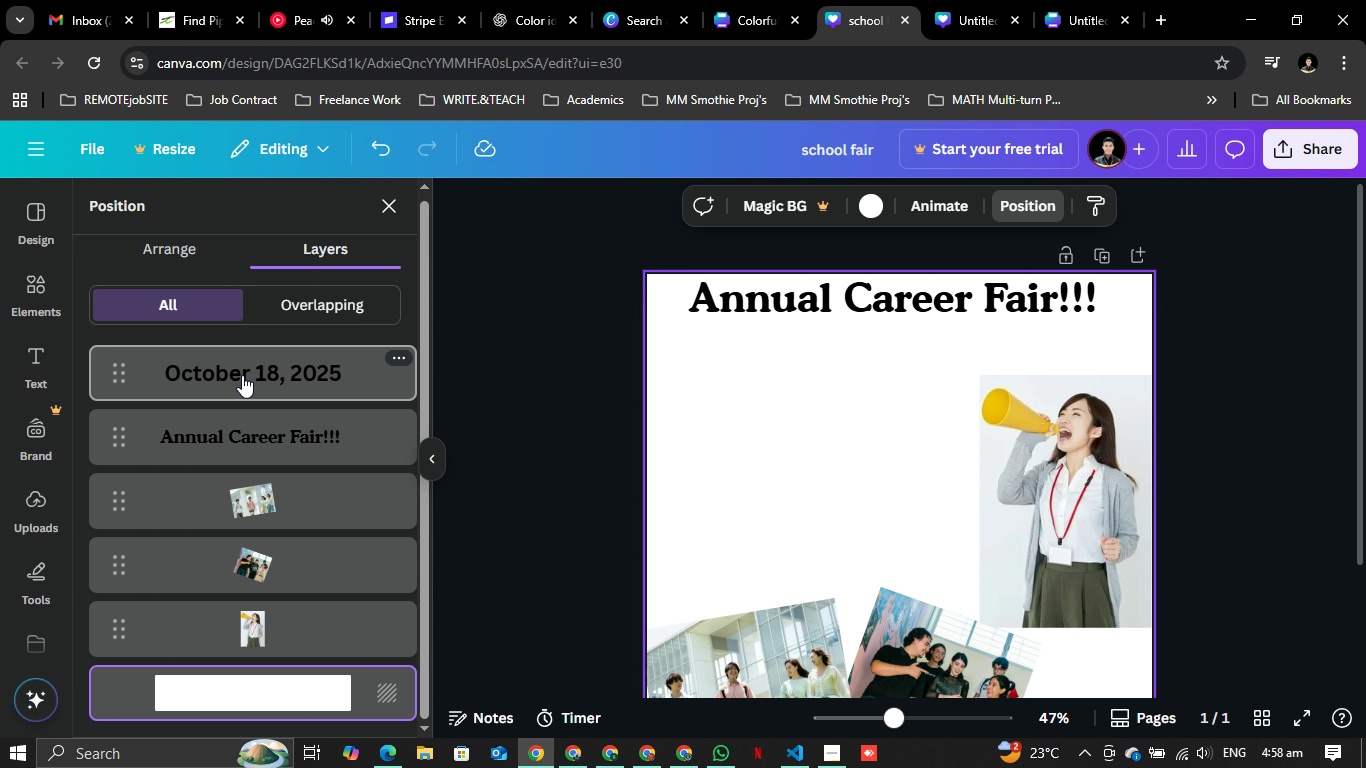 
scroll: coordinate [242, 375], scroll_direction: up, amount: 3.0
 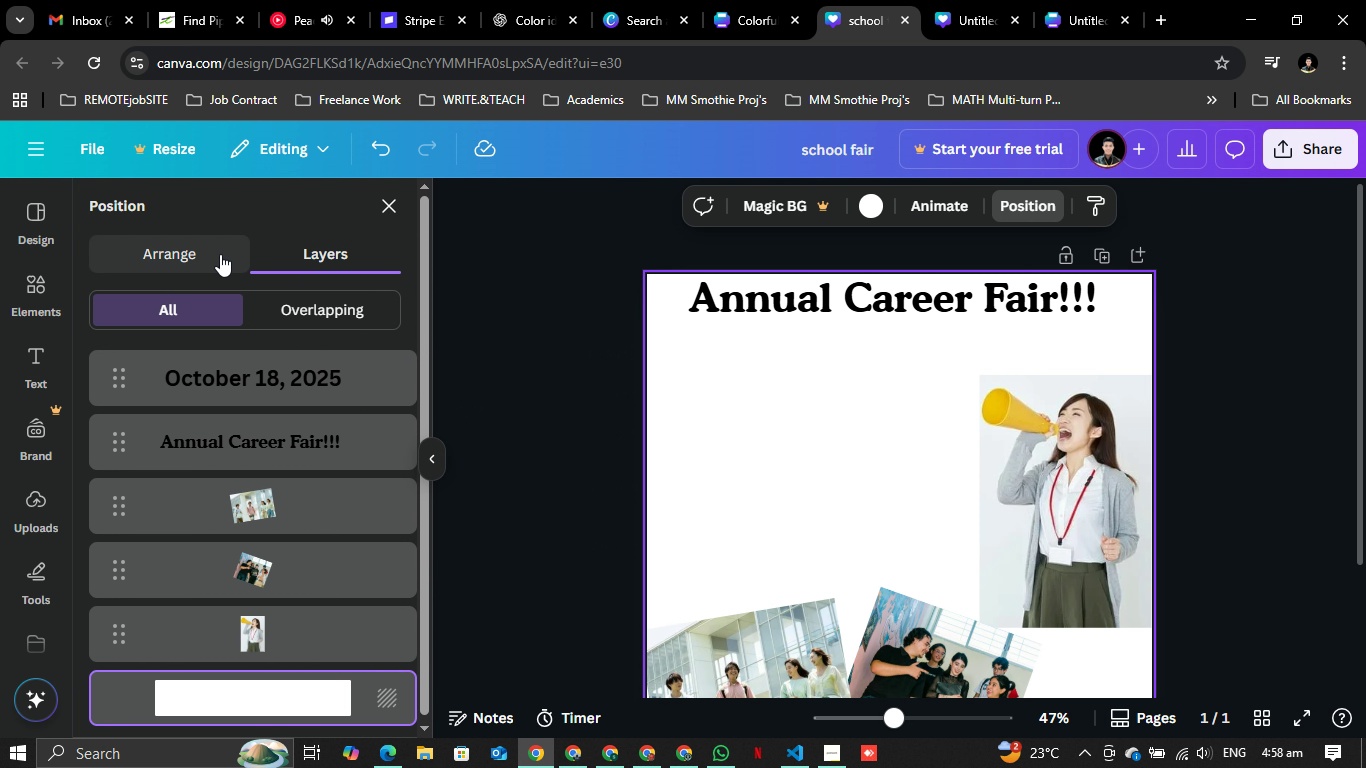 
left_click([220, 254])
 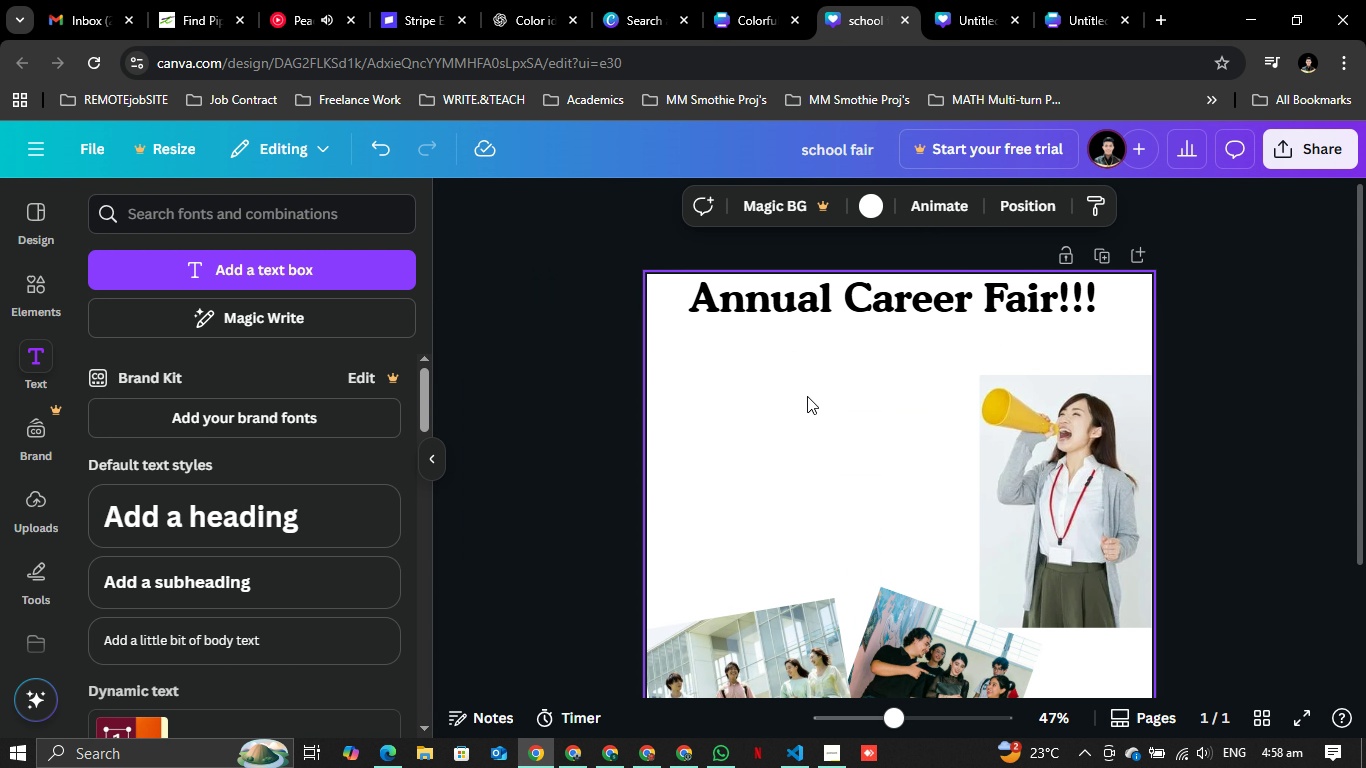 
scroll: coordinate [986, 512], scroll_direction: up, amount: 4.0
 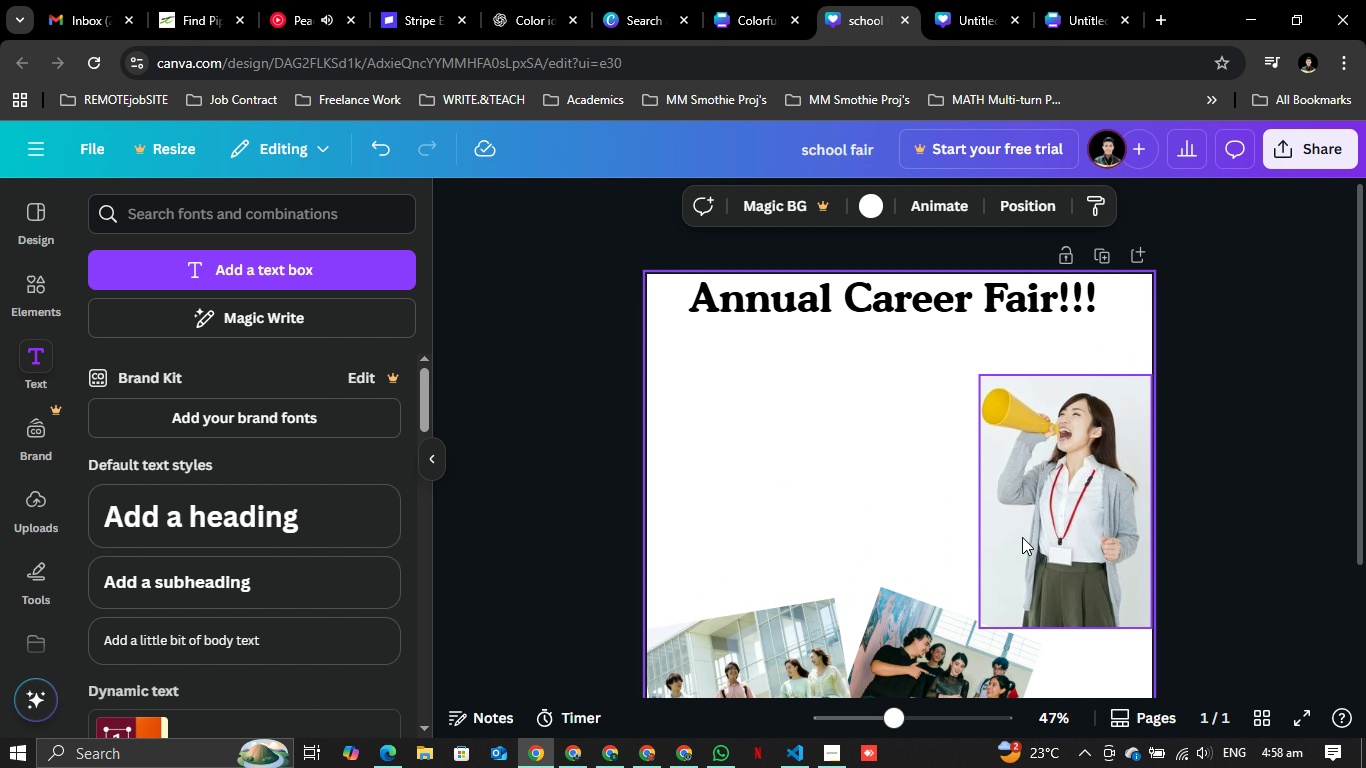 
scroll: coordinate [878, 509], scroll_direction: down, amount: 3.0
 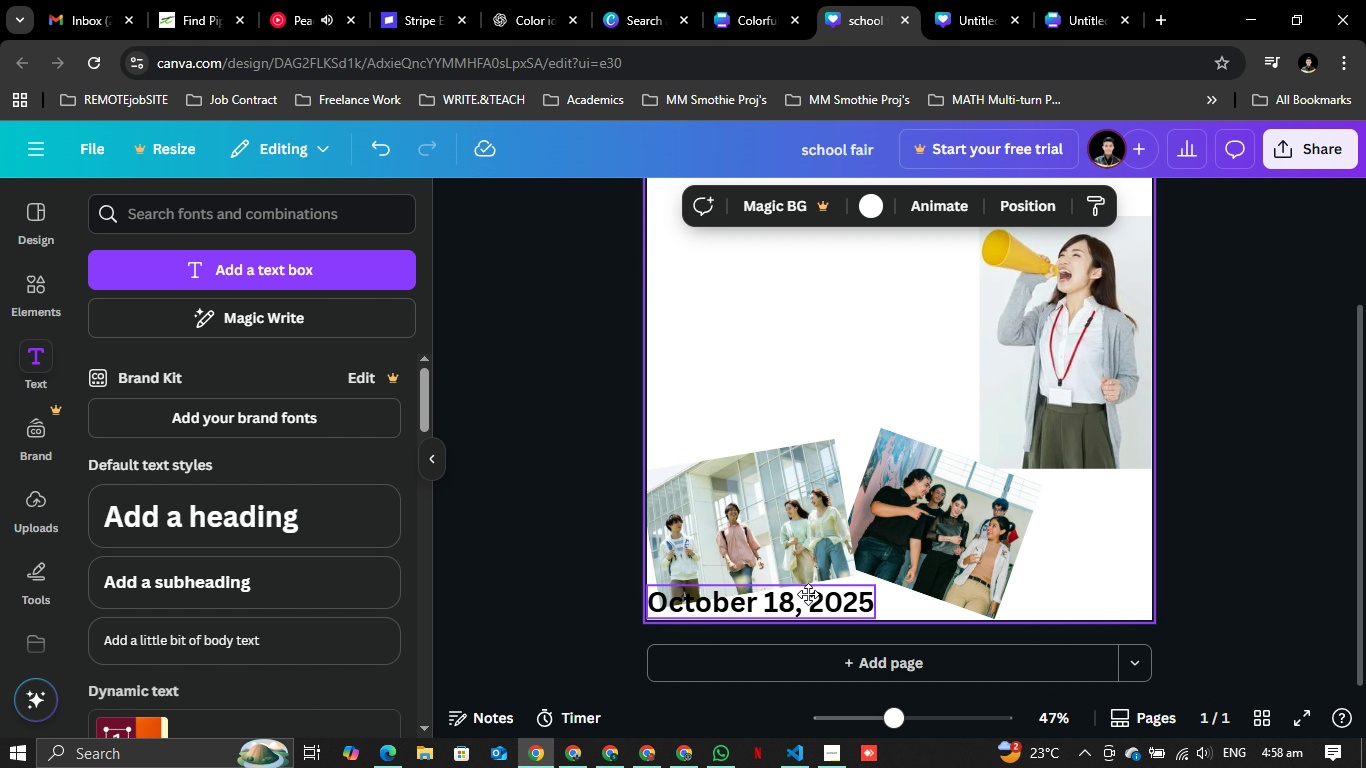 
left_click_drag(start_coordinate=[810, 607], to_coordinate=[882, 322])
 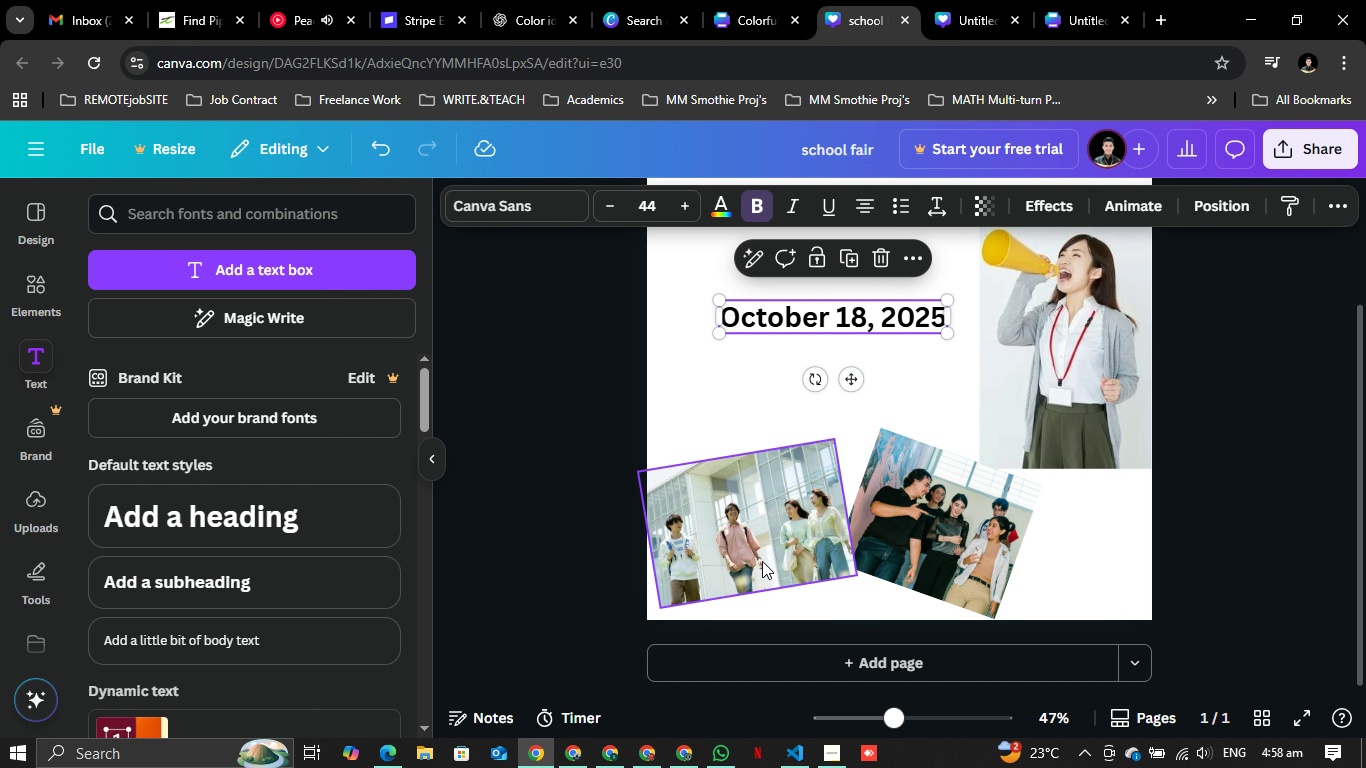 
left_click_drag(start_coordinate=[760, 561], to_coordinate=[743, 578])
 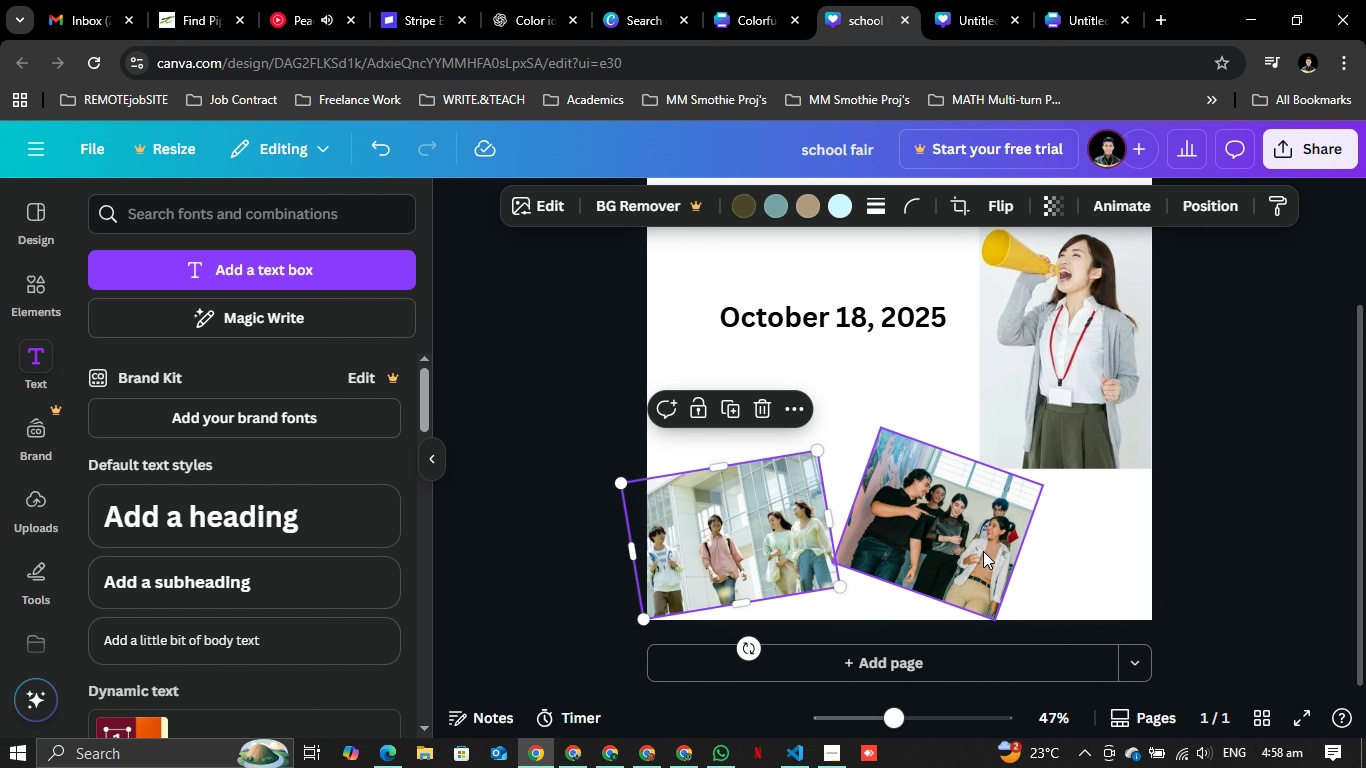 
left_click_drag(start_coordinate=[980, 551], to_coordinate=[948, 576])
 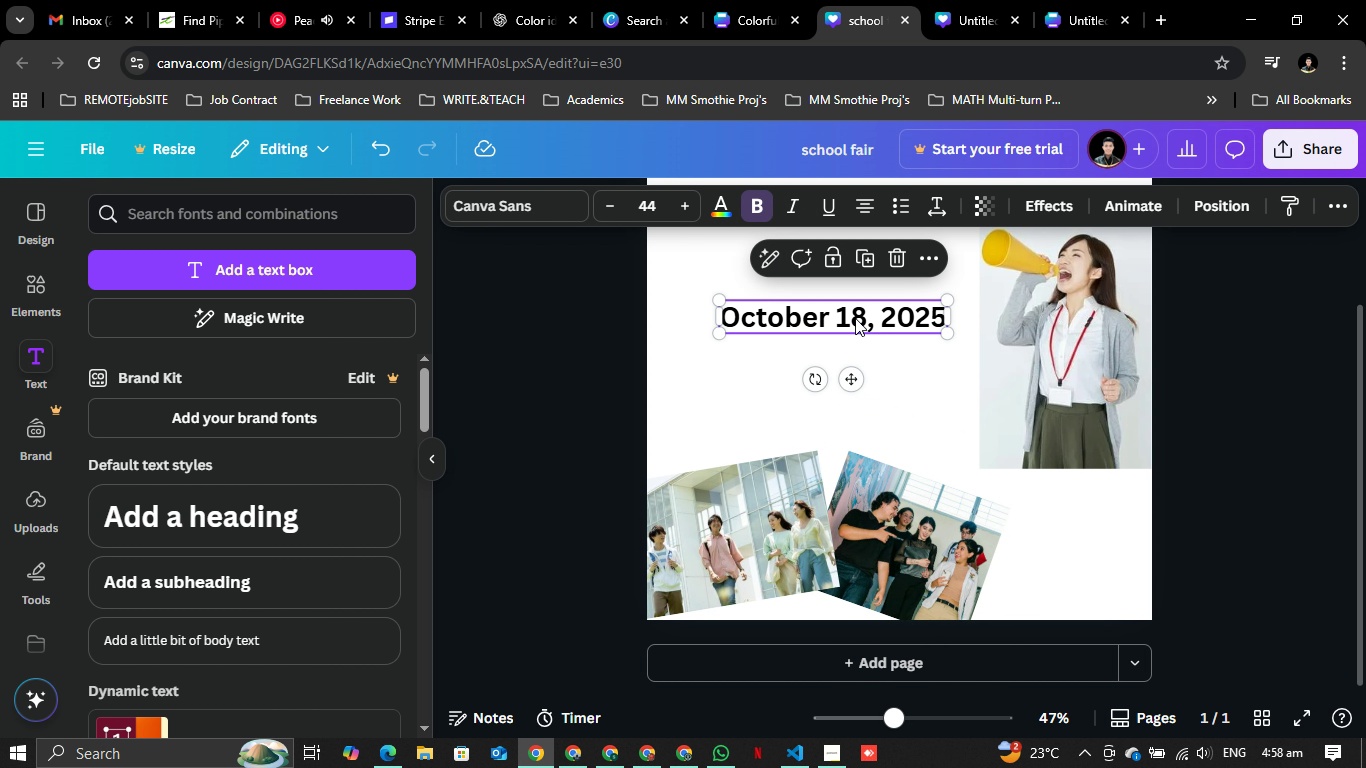 
left_click_drag(start_coordinate=[855, 318], to_coordinate=[1059, 492])
 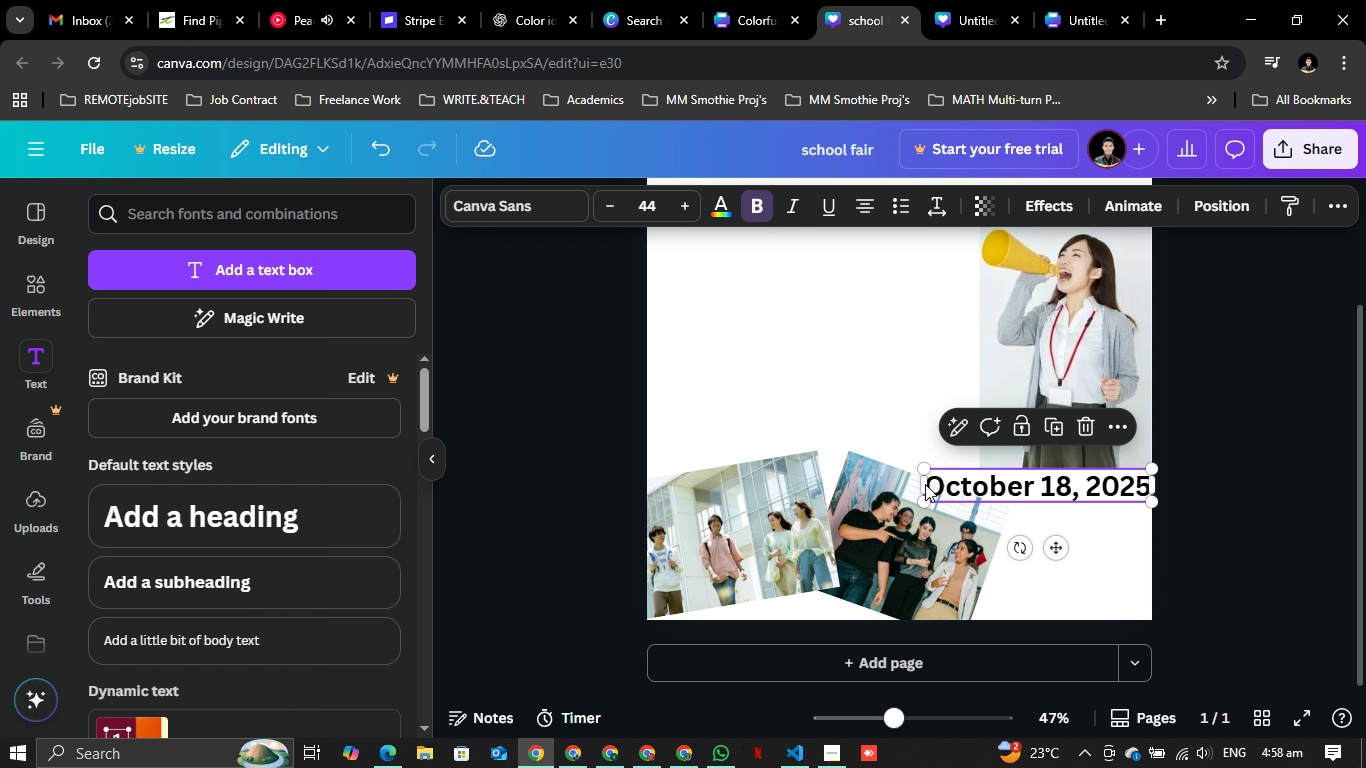 
left_click_drag(start_coordinate=[924, 483], to_coordinate=[977, 489])
 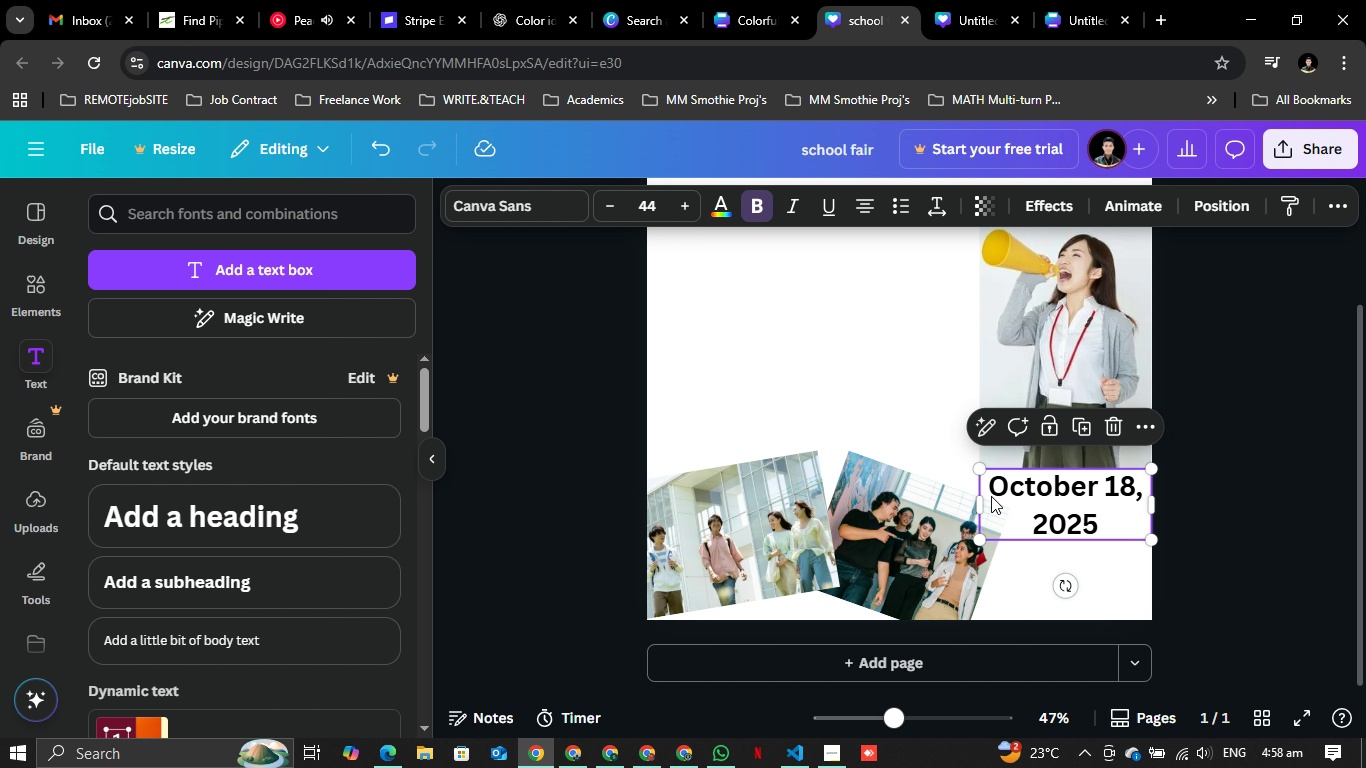 
key(Control+A)
 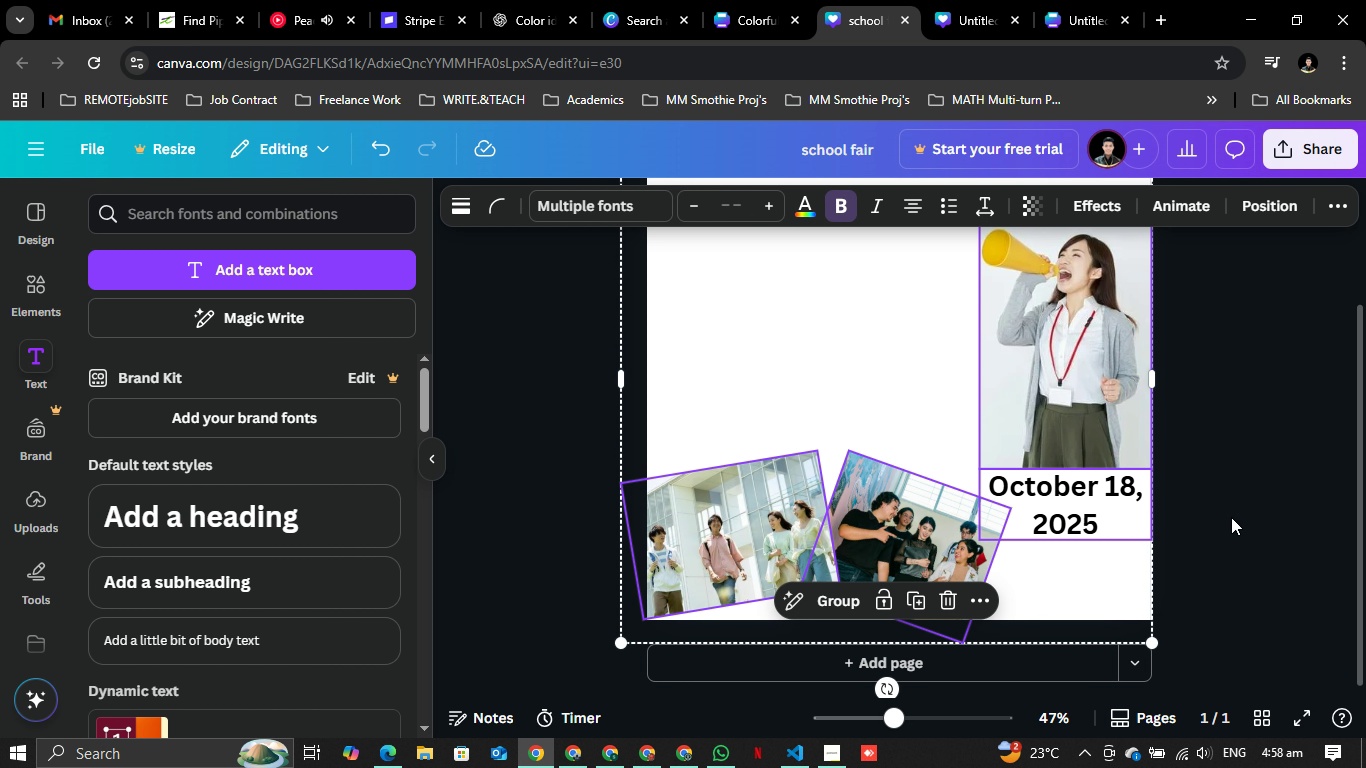 
left_click([1236, 505])
 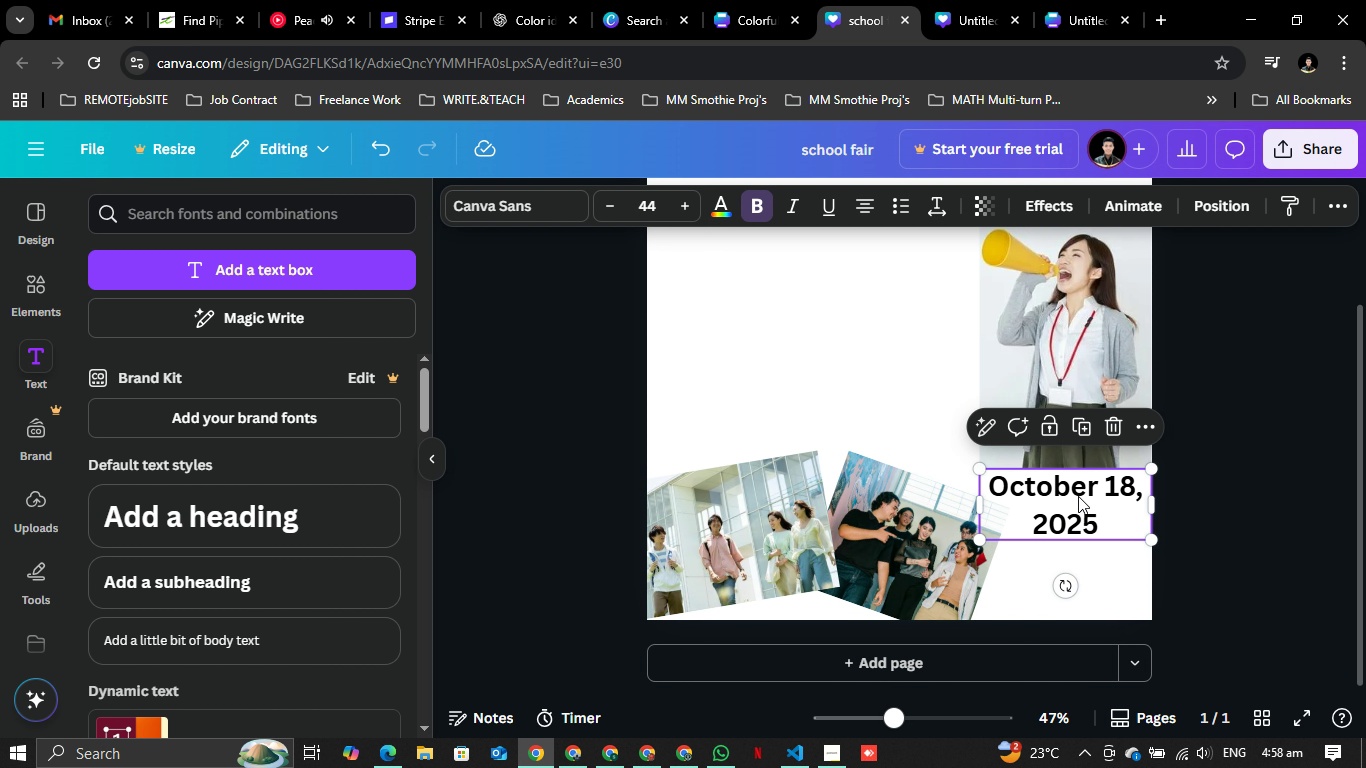 
key(Control+A)
 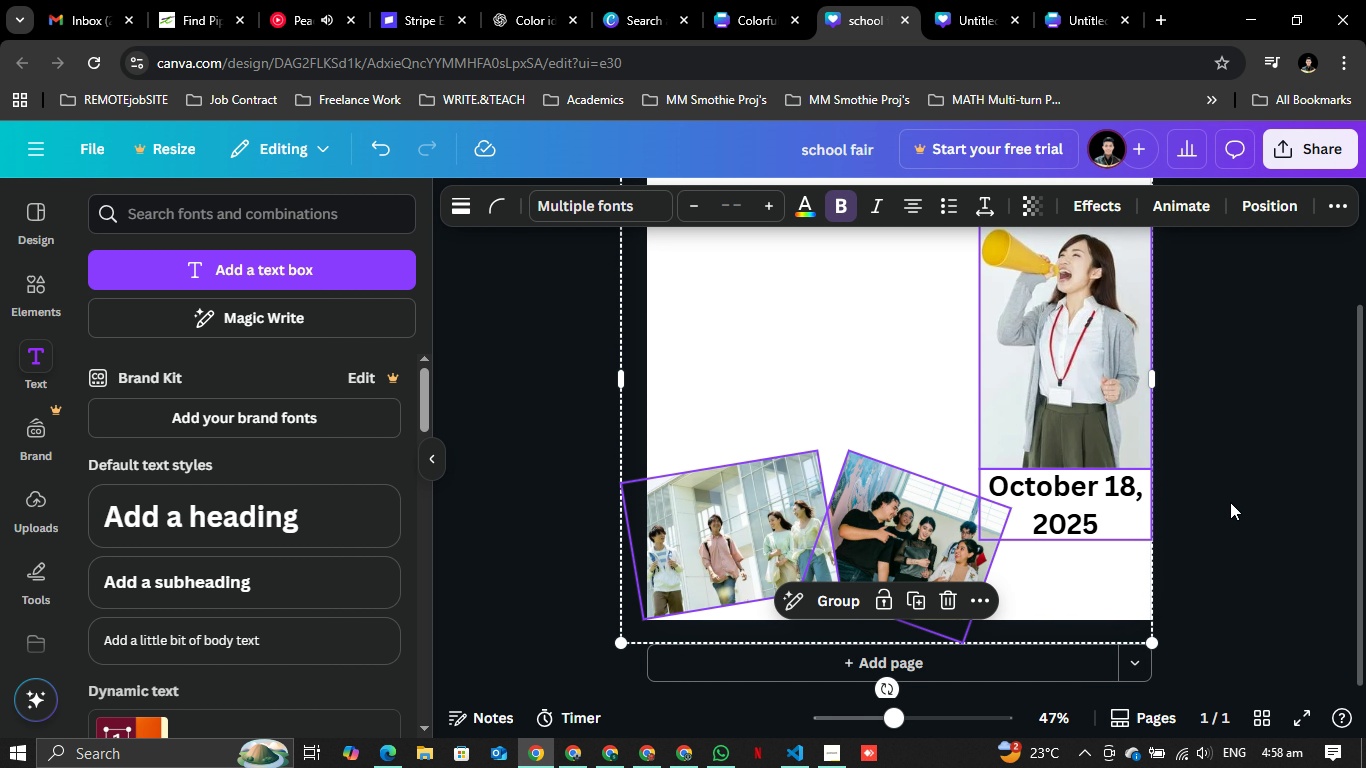 
left_click([1230, 502])
 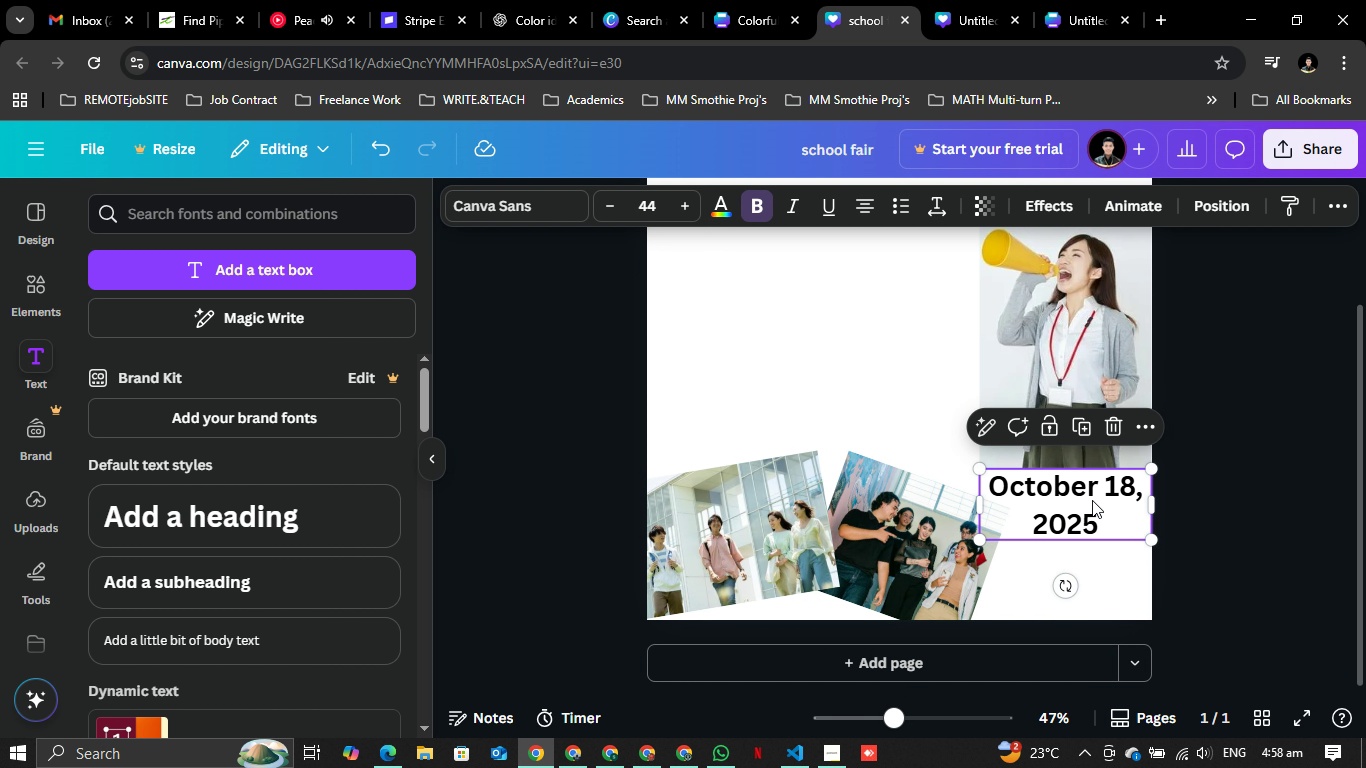 
double_click([1092, 500])
 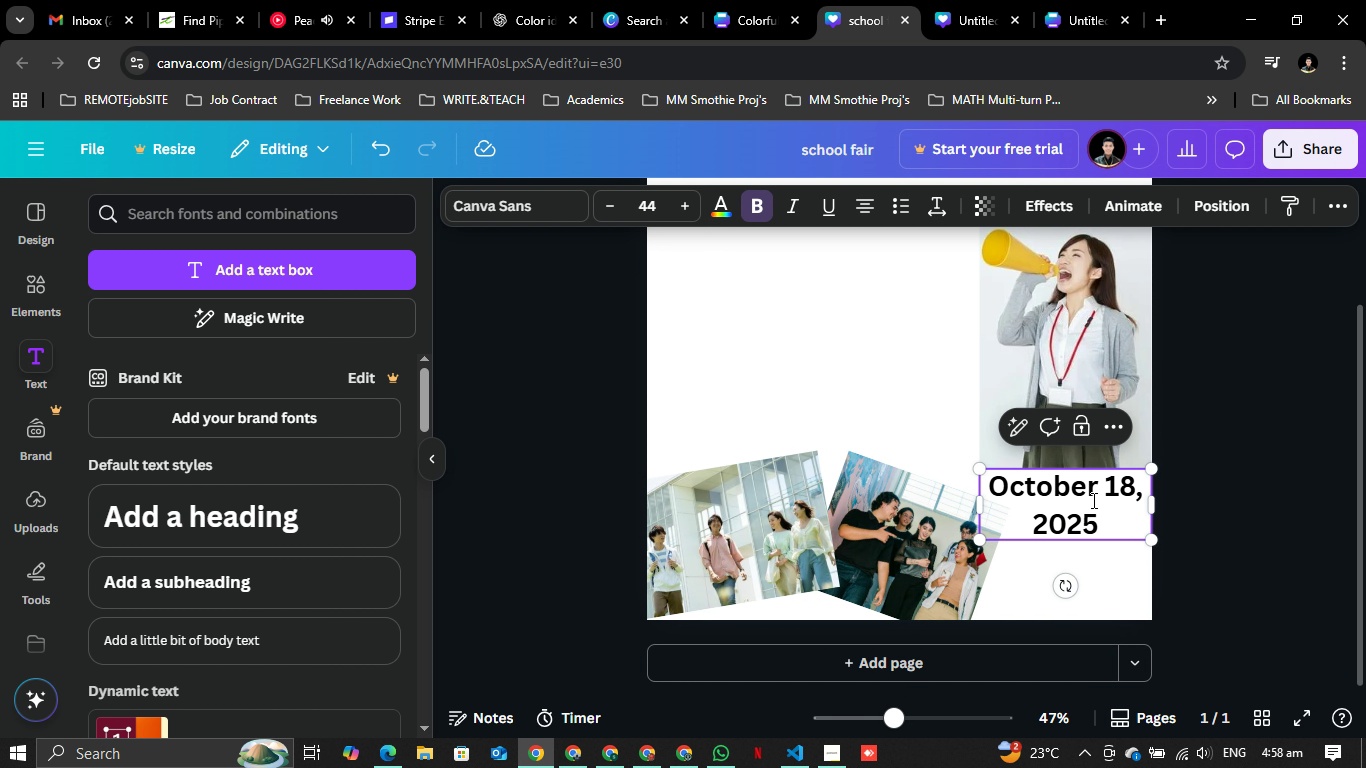 
key(Control+A)
 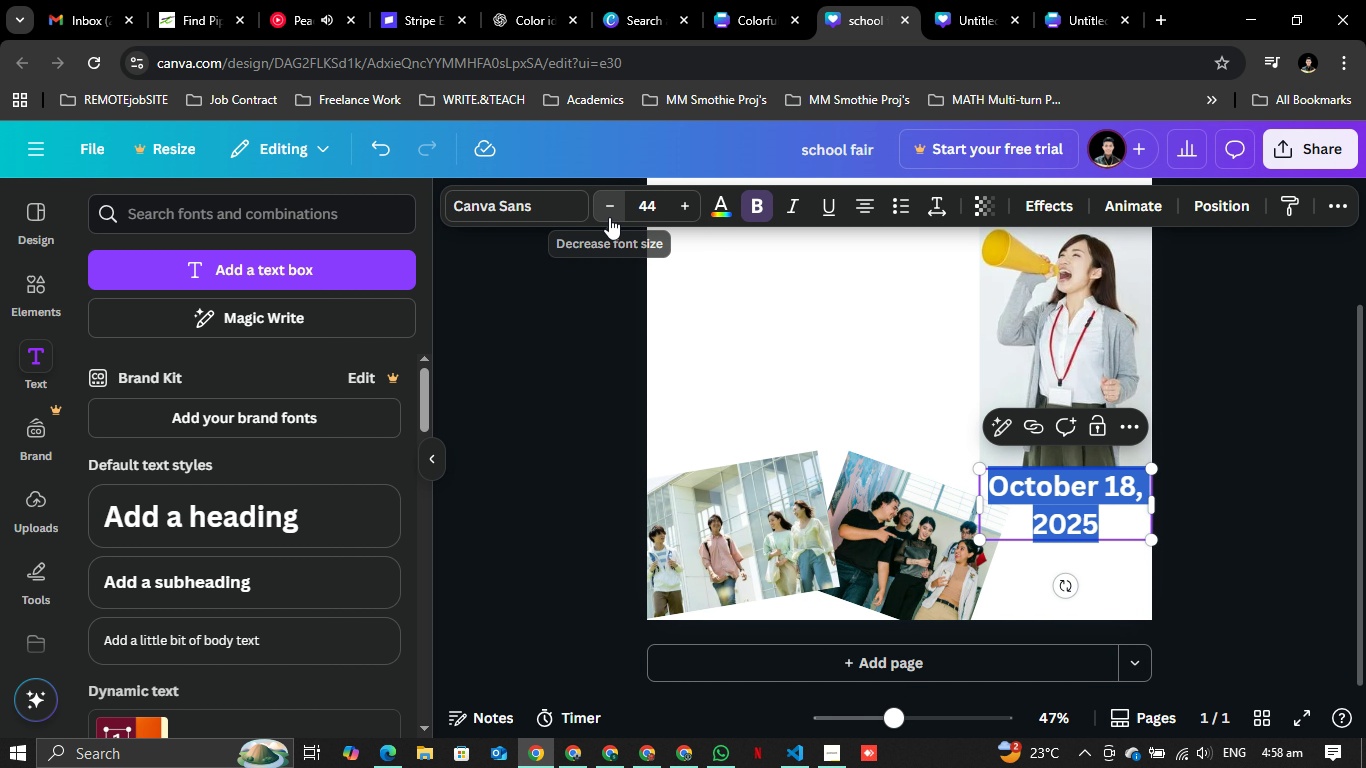 
double_click([611, 217])
 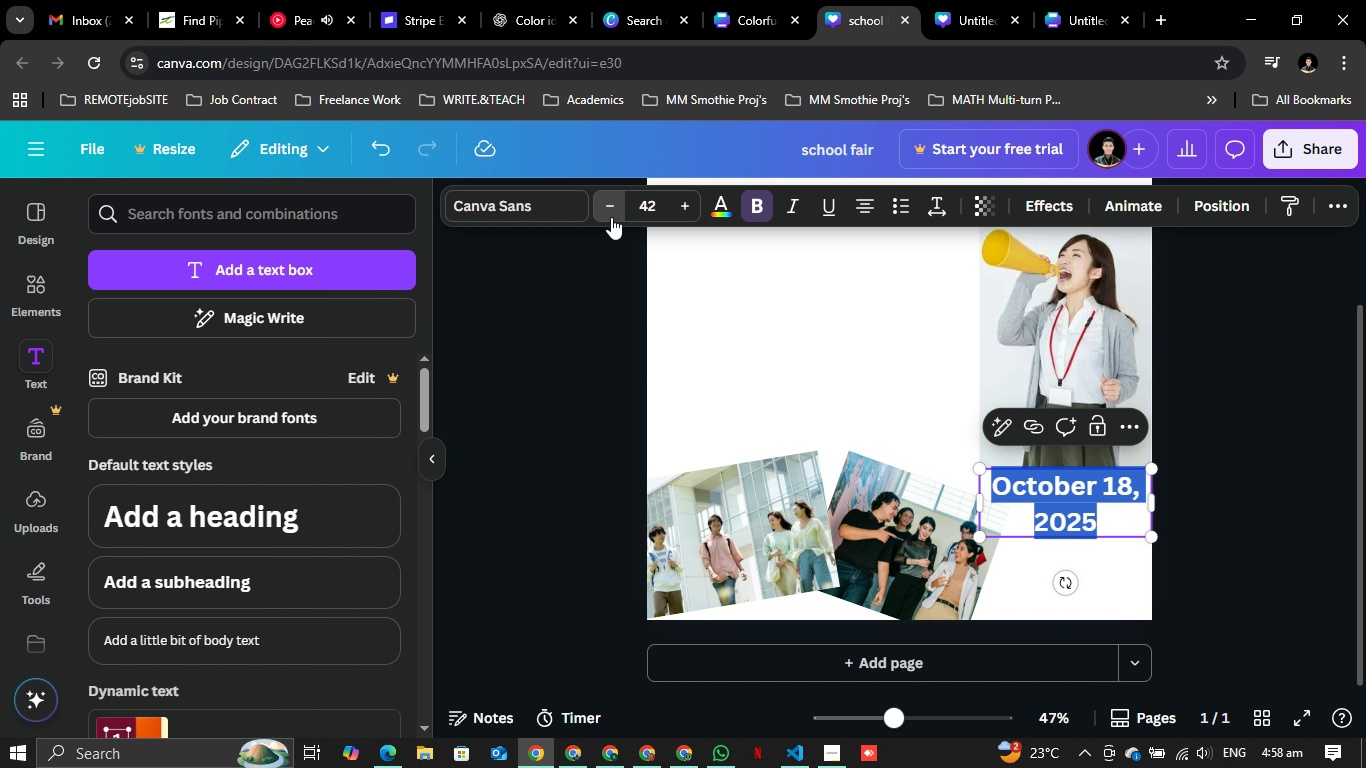 
triple_click([611, 217])
 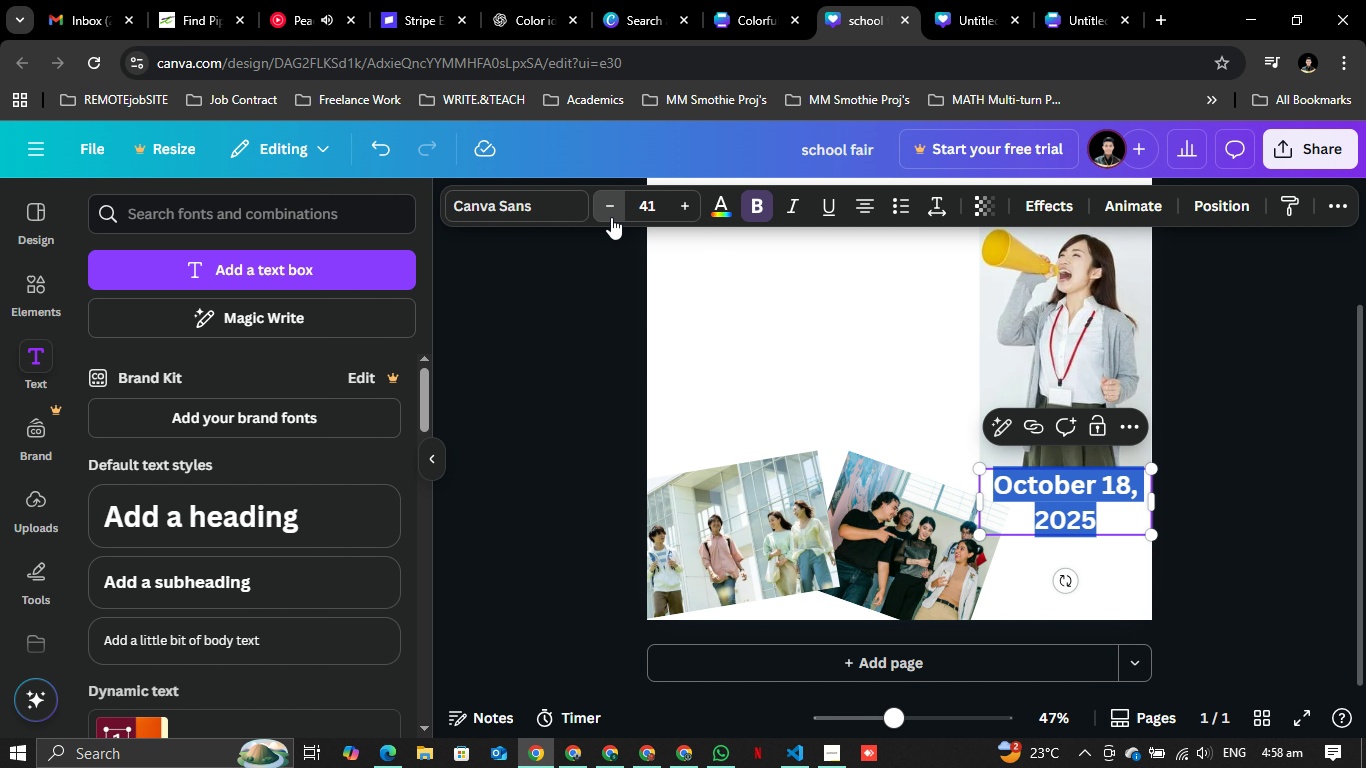 
triple_click([611, 217])
 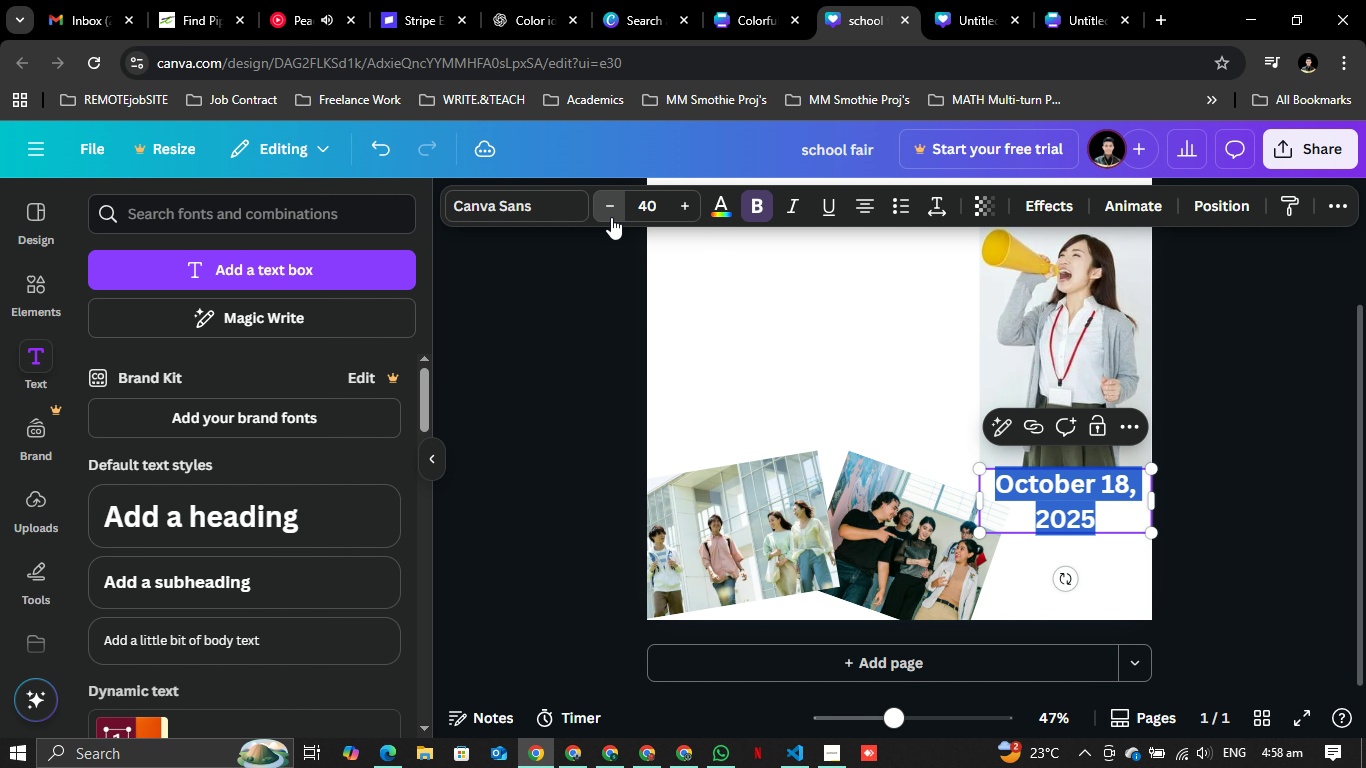 
triple_click([611, 217])
 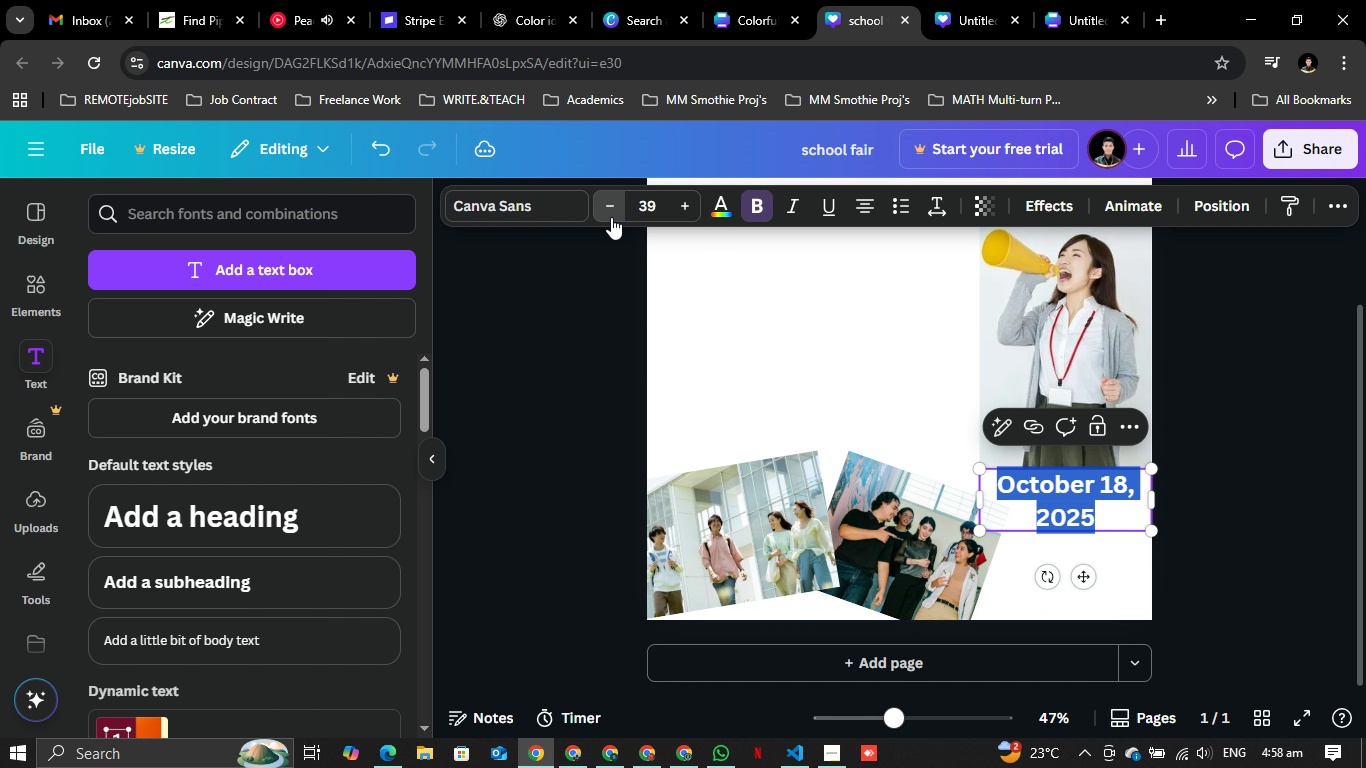 
triple_click([611, 217])
 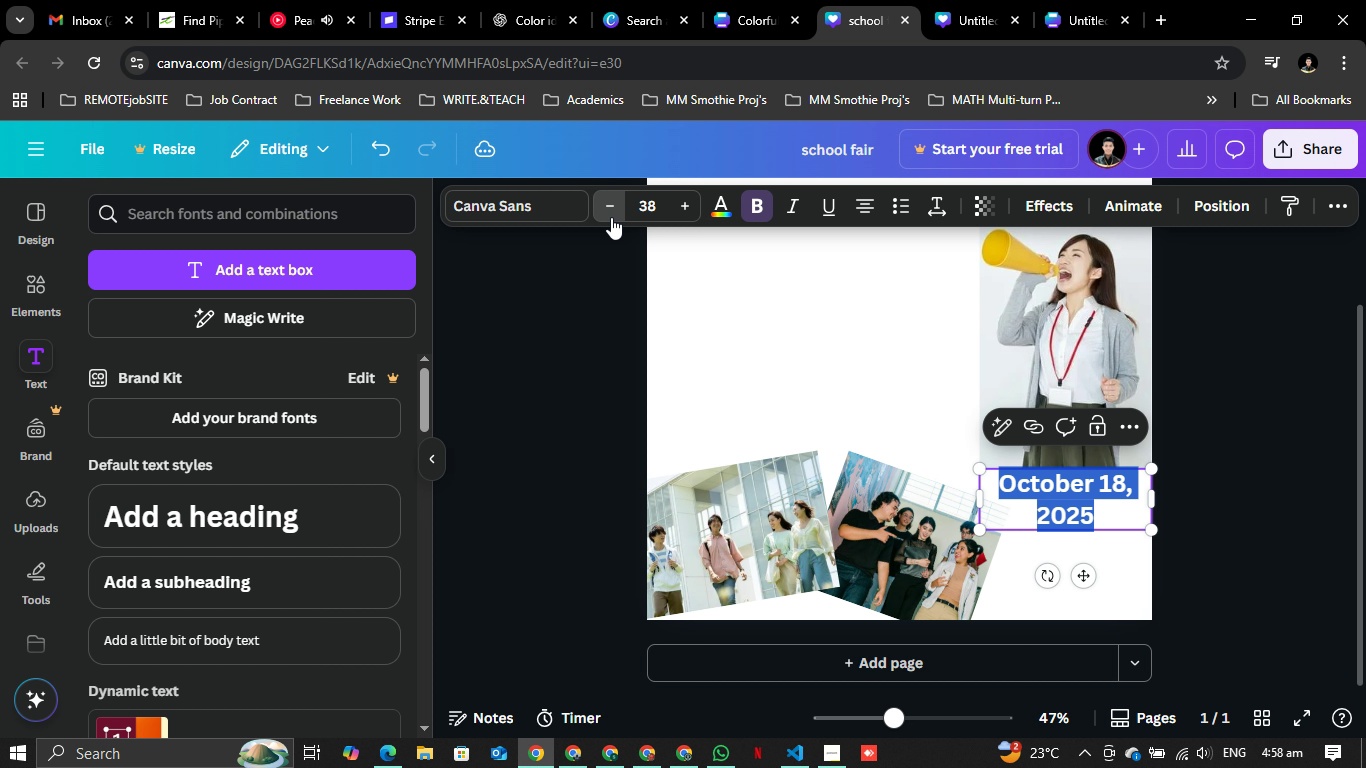 
triple_click([611, 217])
 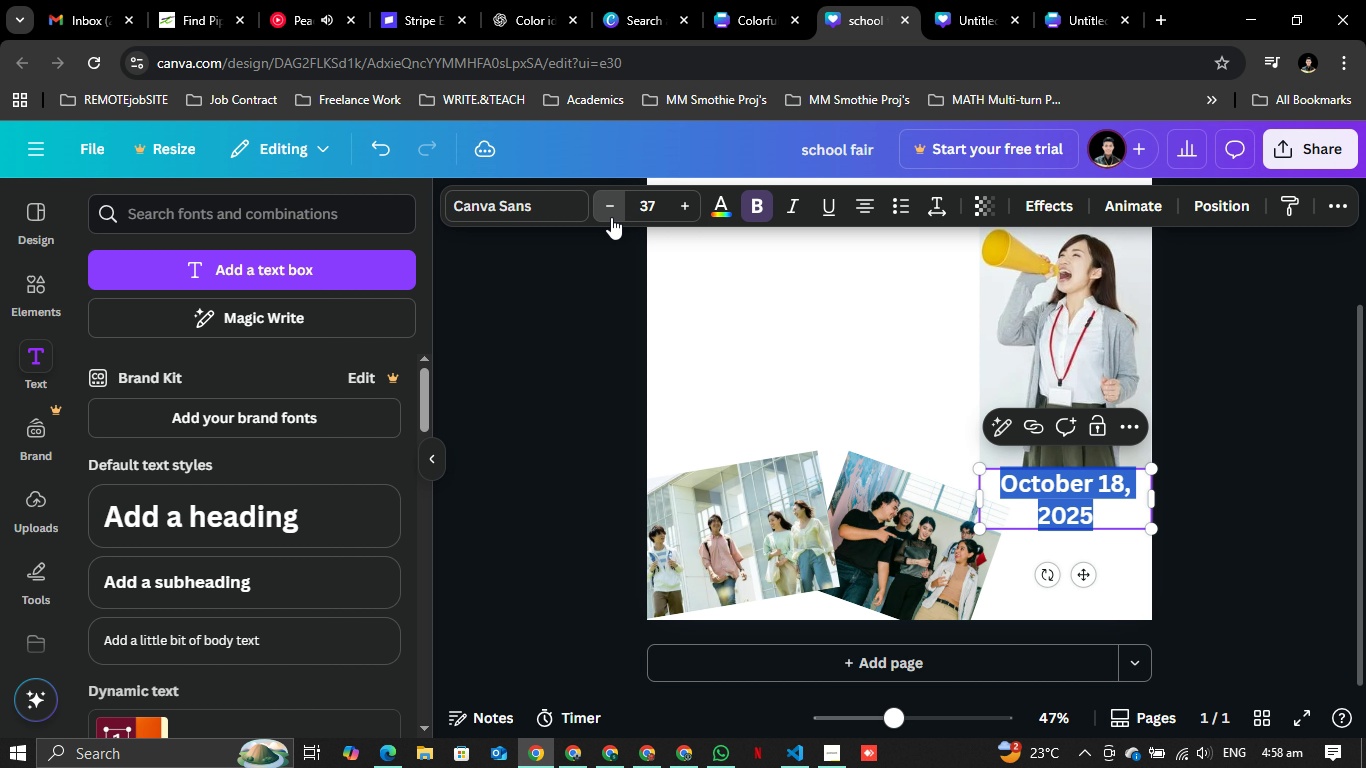 
triple_click([611, 217])
 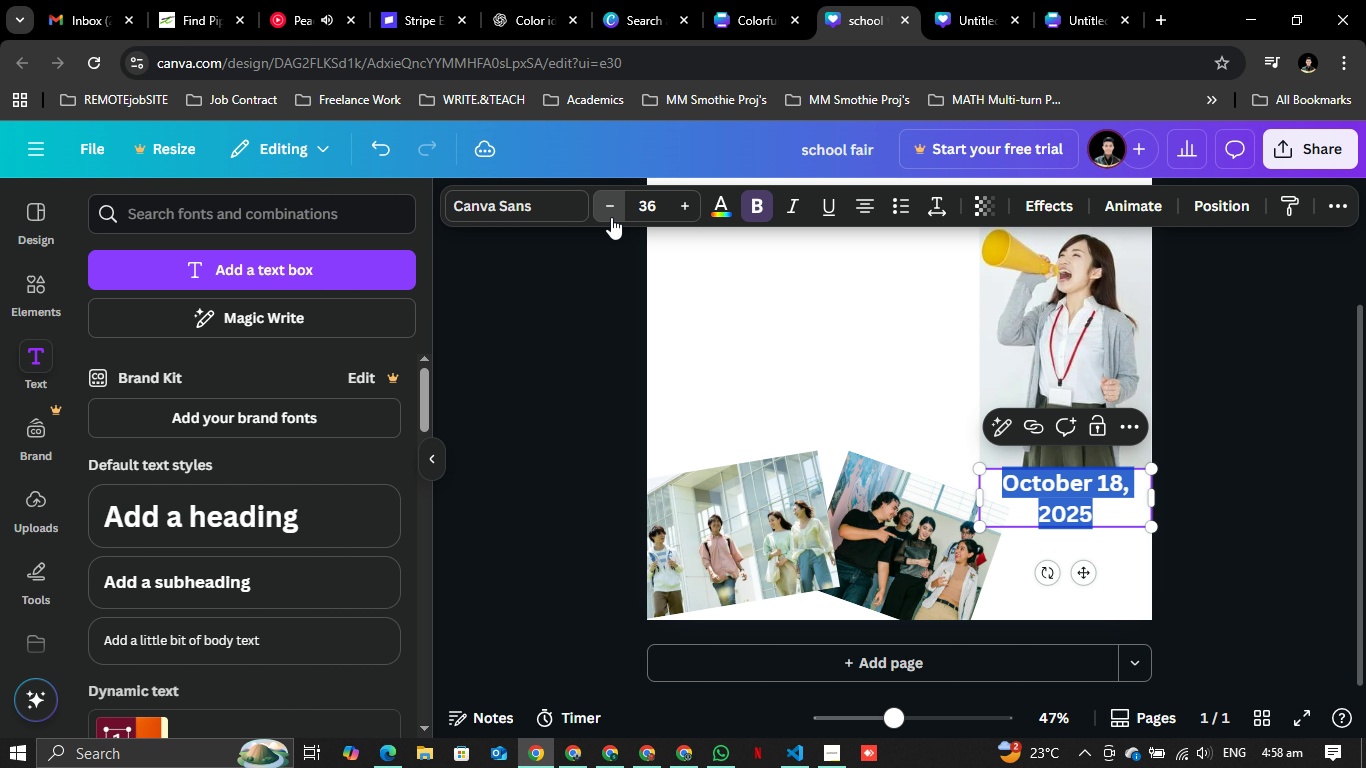 
triple_click([611, 217])
 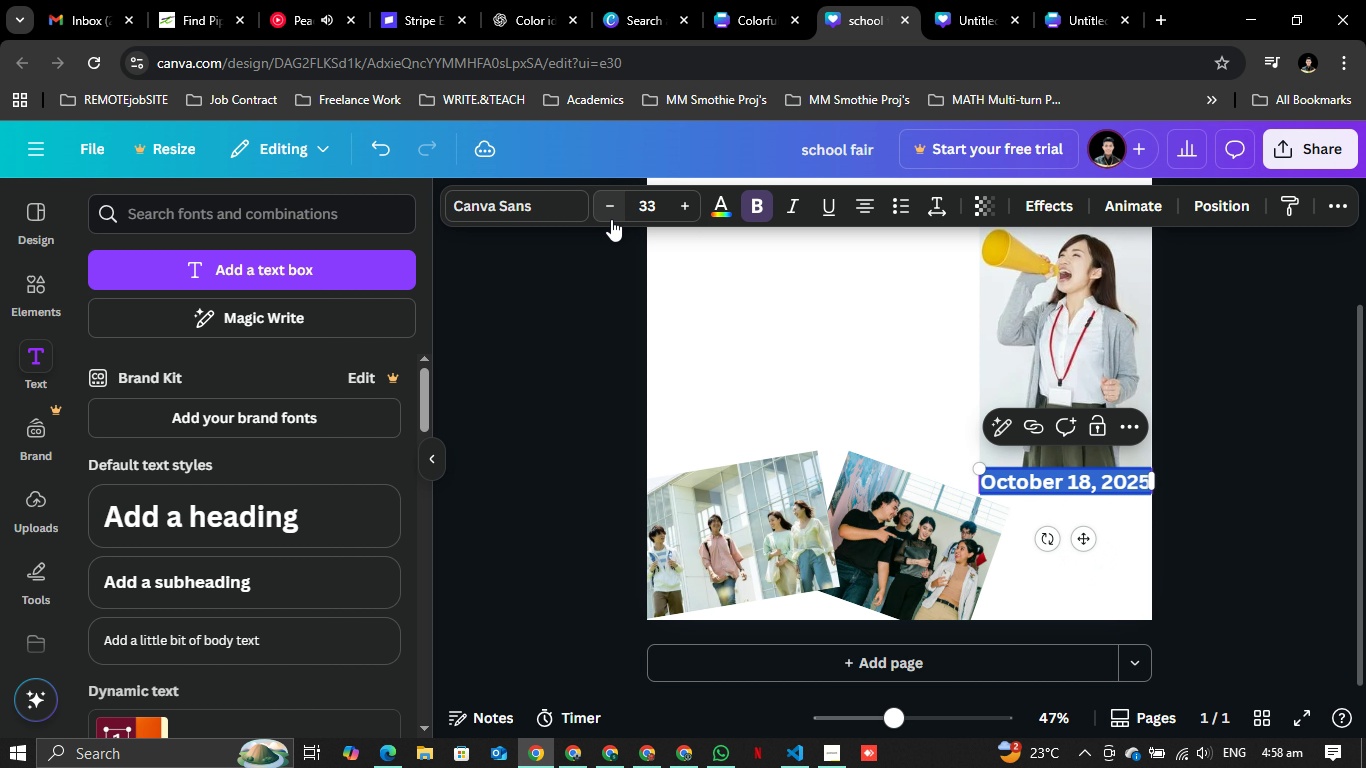 
triple_click([611, 219])
 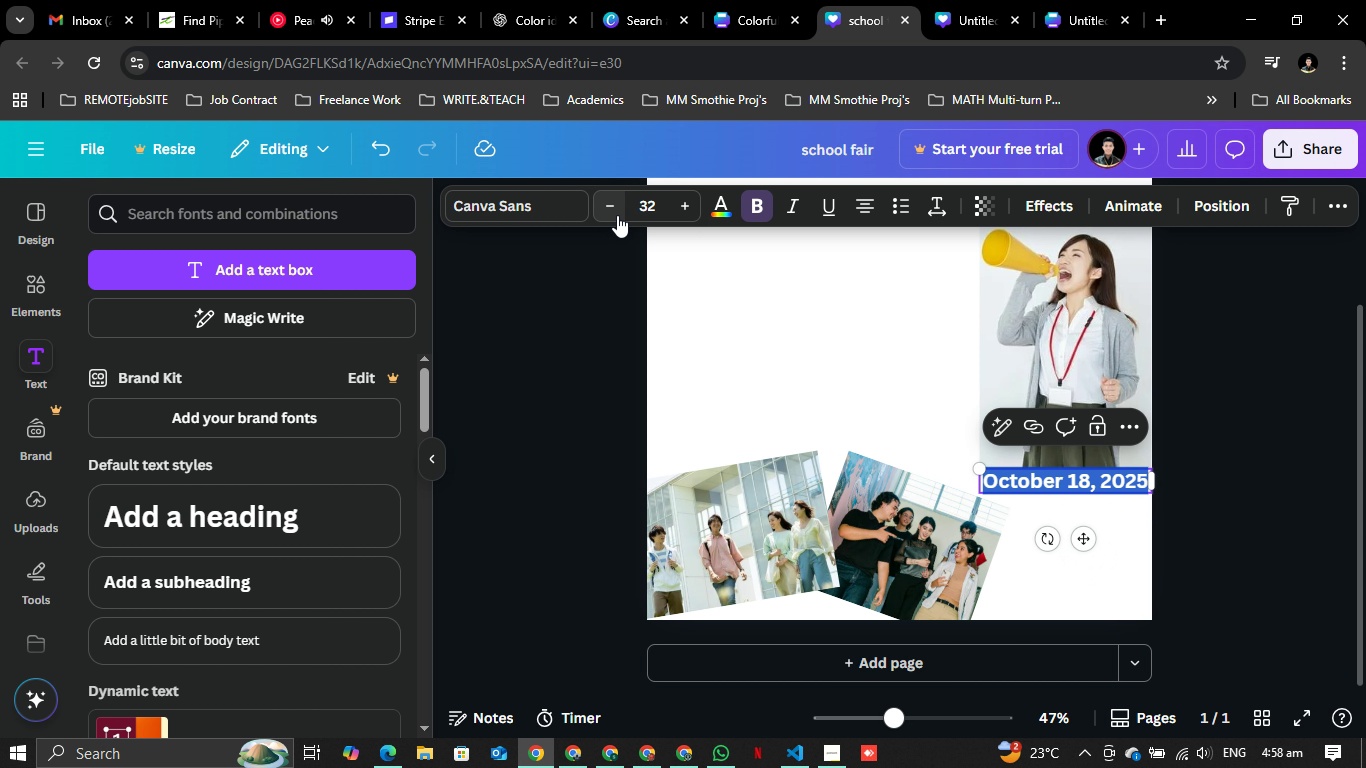 
left_click([613, 208])
 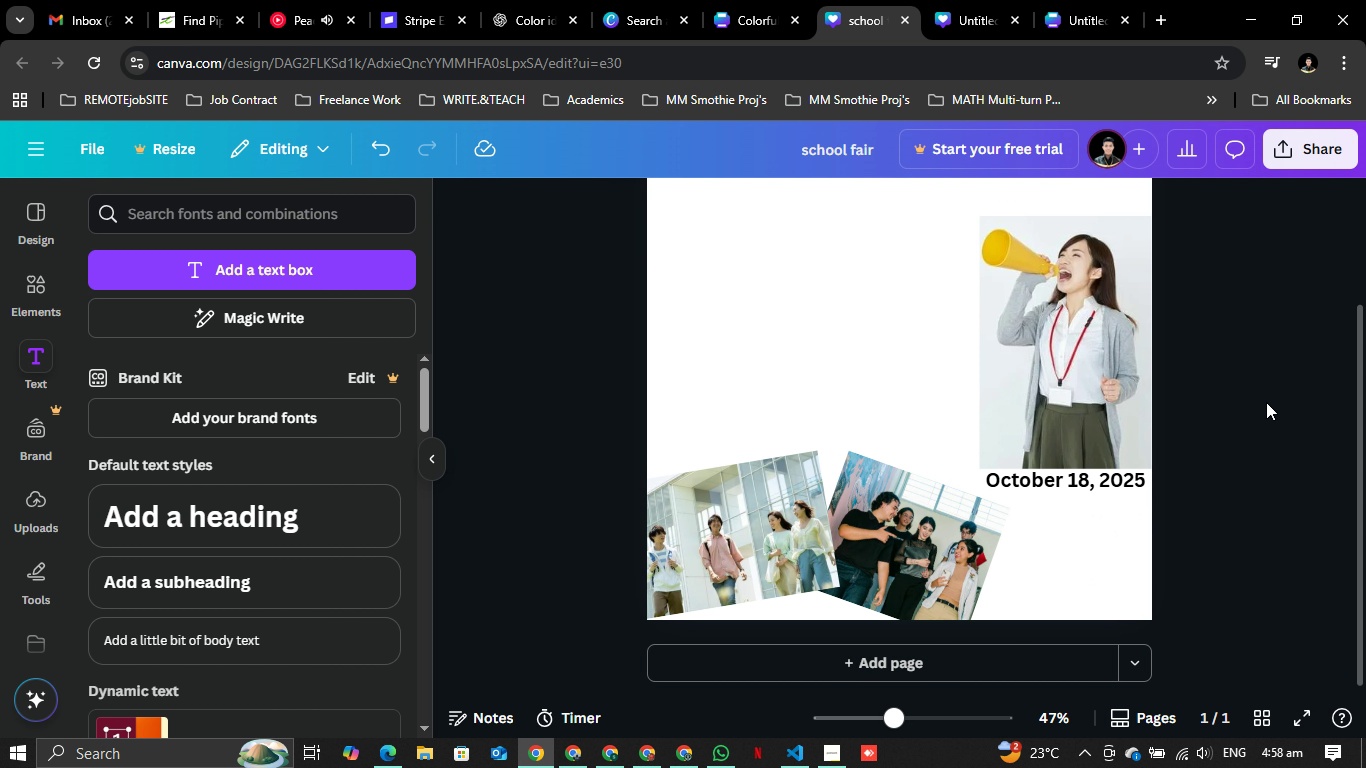 
left_click([1263, 401])
 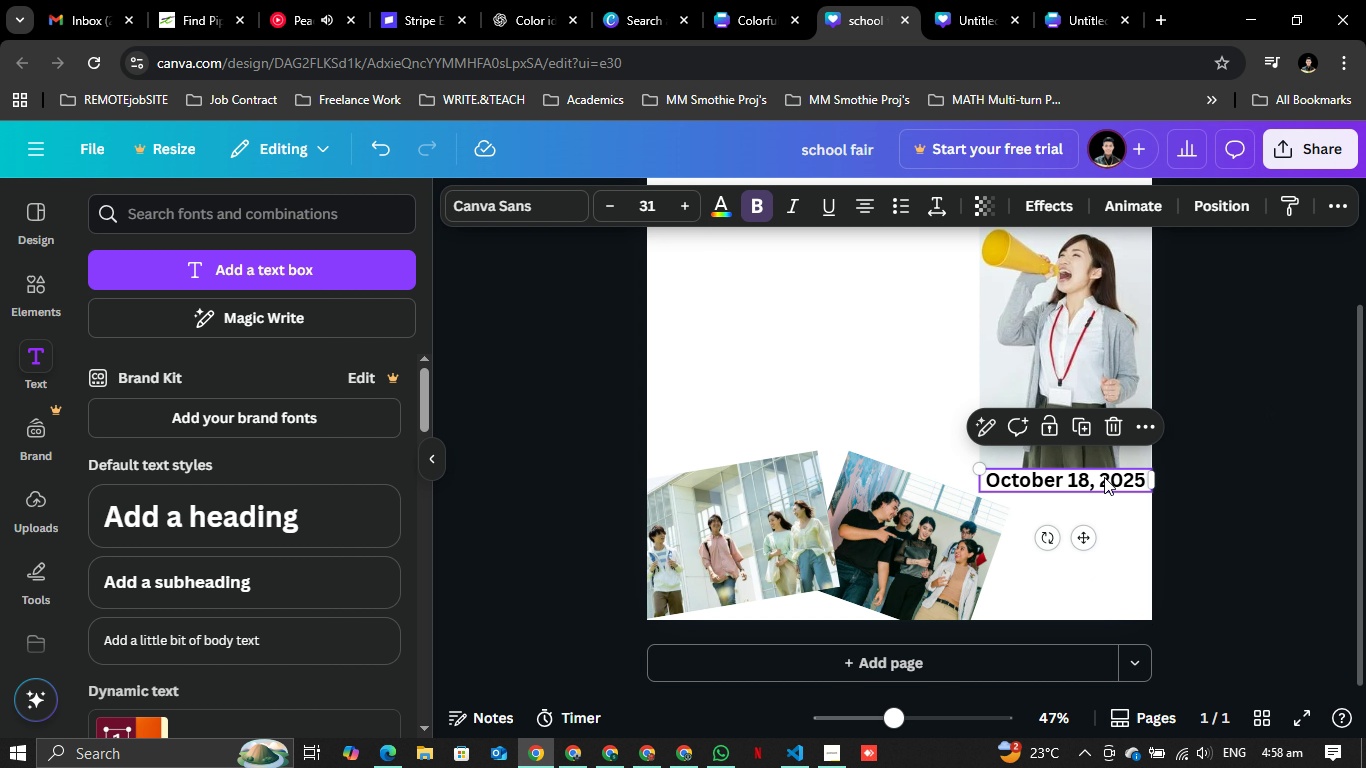 
left_click([1210, 453])